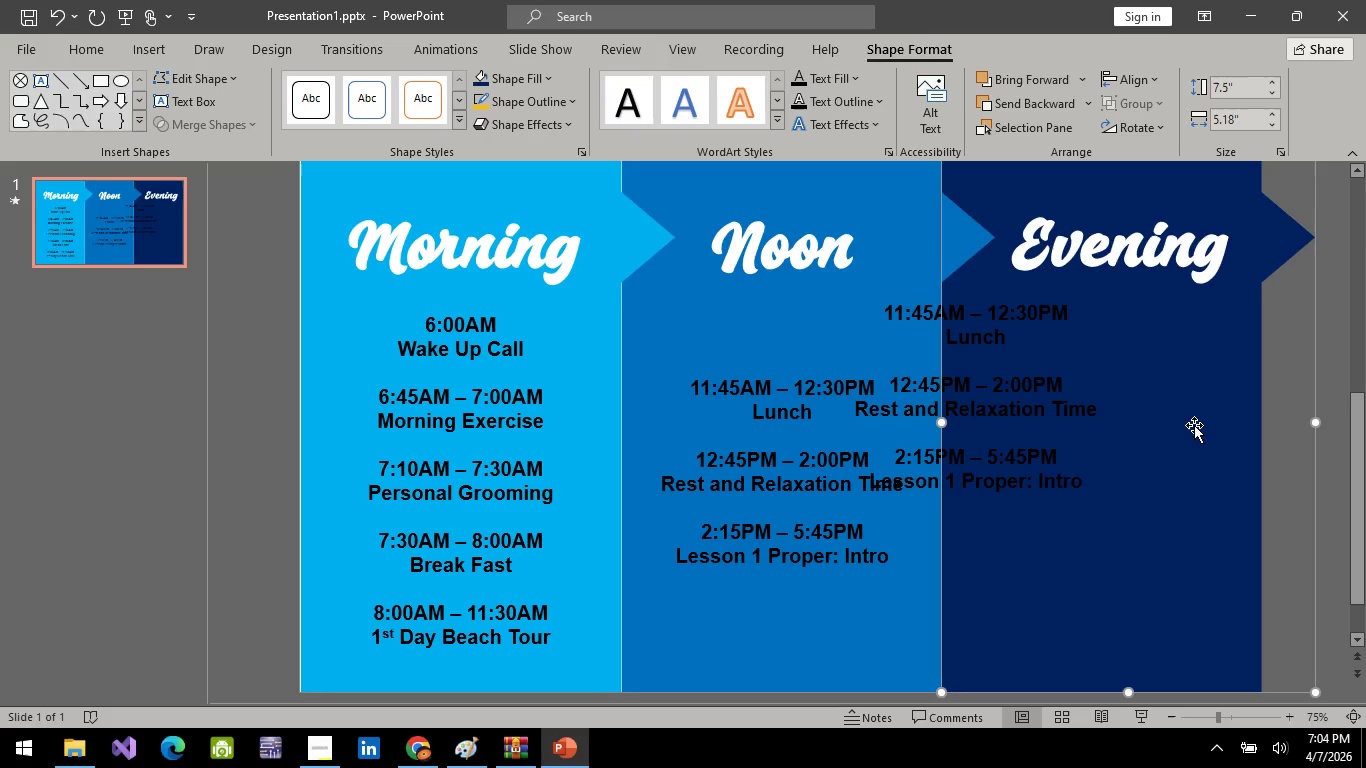 
key(ArrowLeft)
 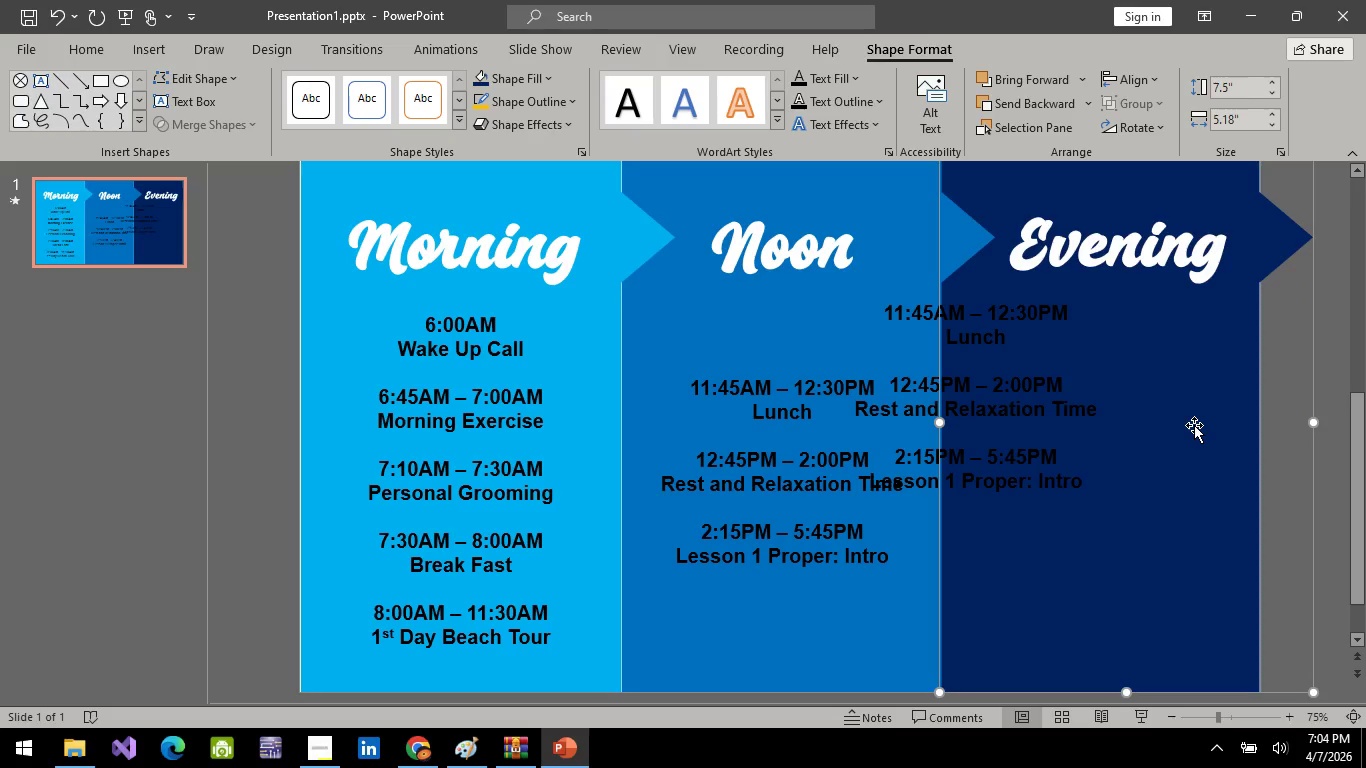 
key(ArrowLeft)
 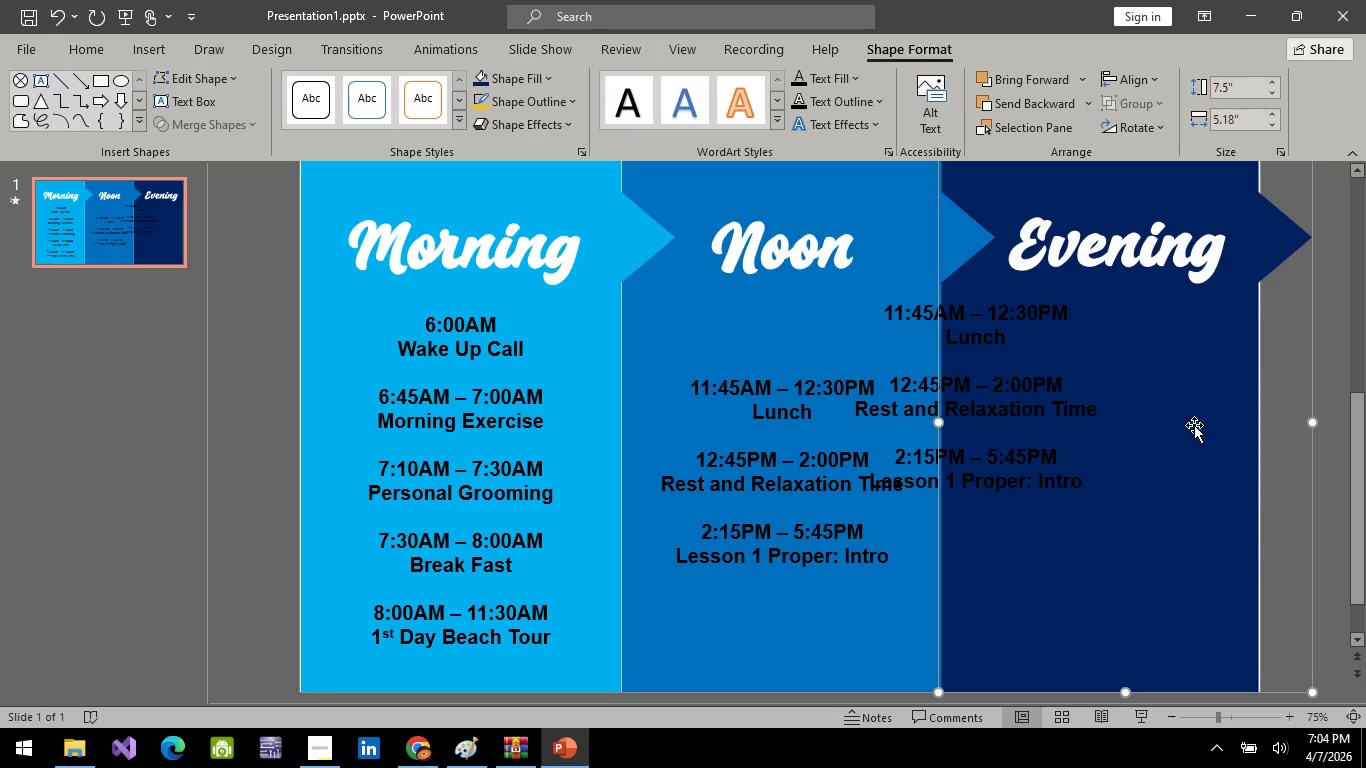 
key(ArrowLeft)
 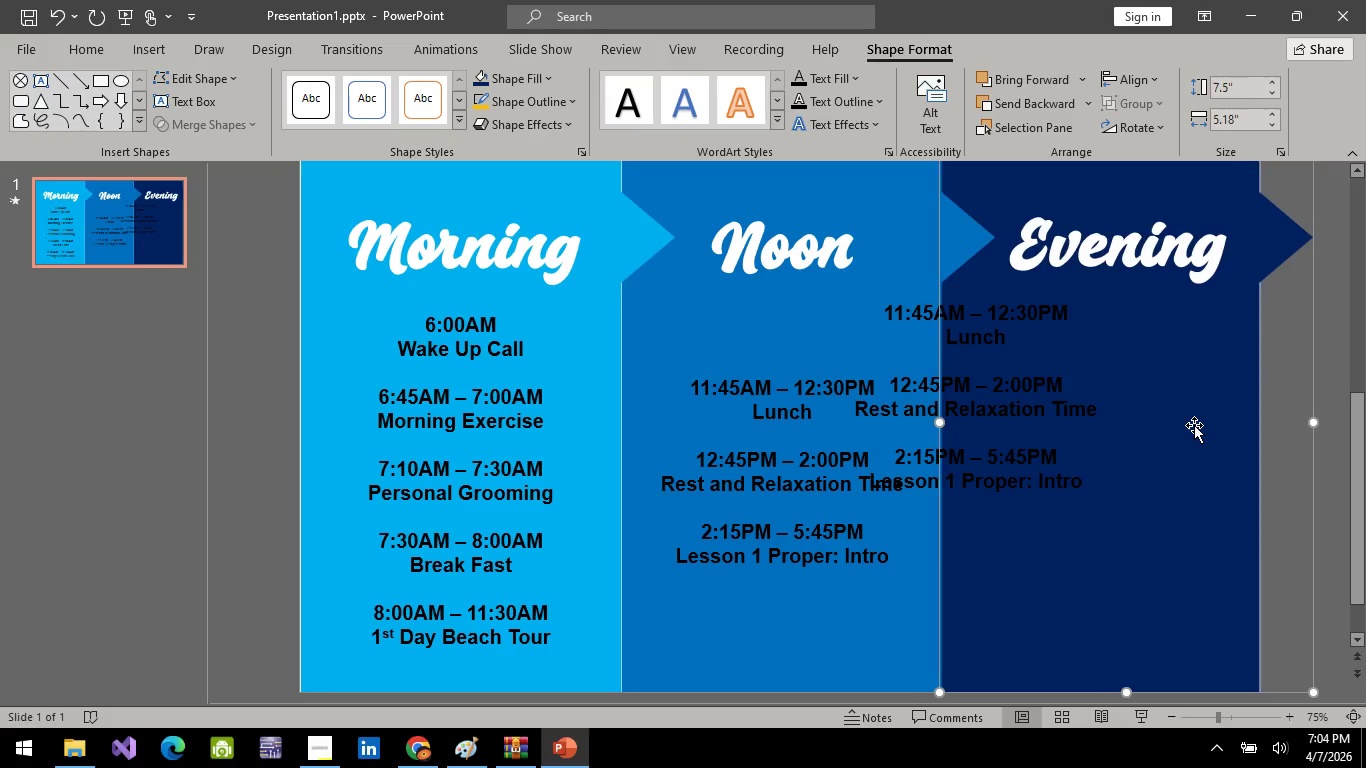 
key(ArrowRight)
 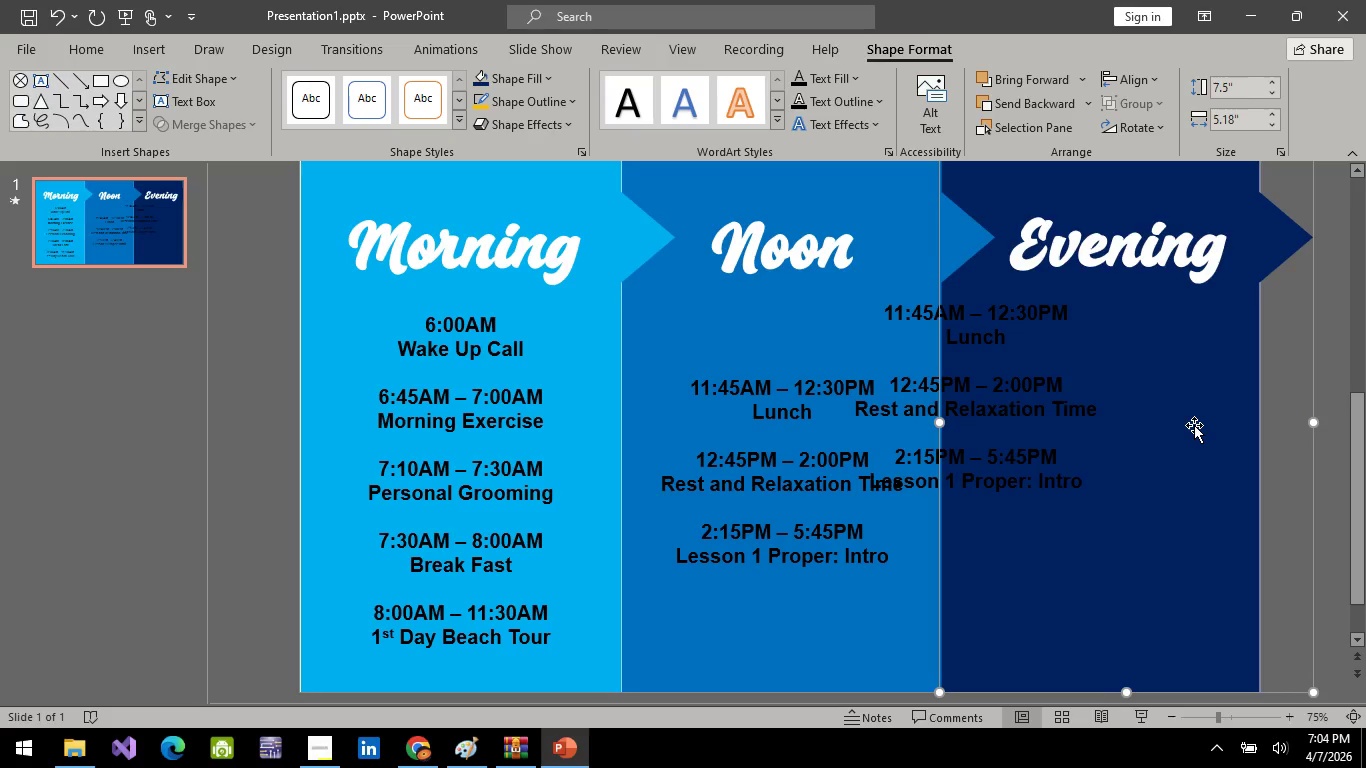 
key(ArrowRight)
 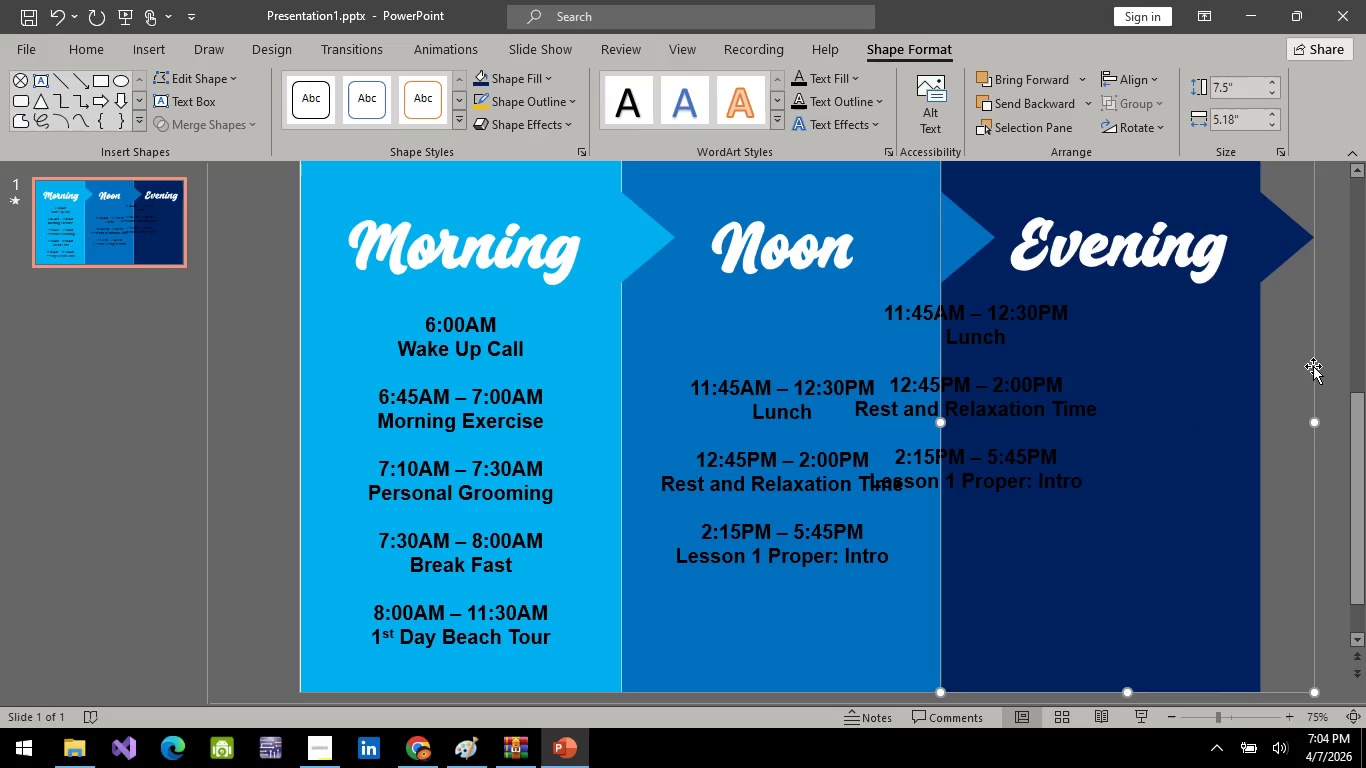 
left_click([1341, 336])
 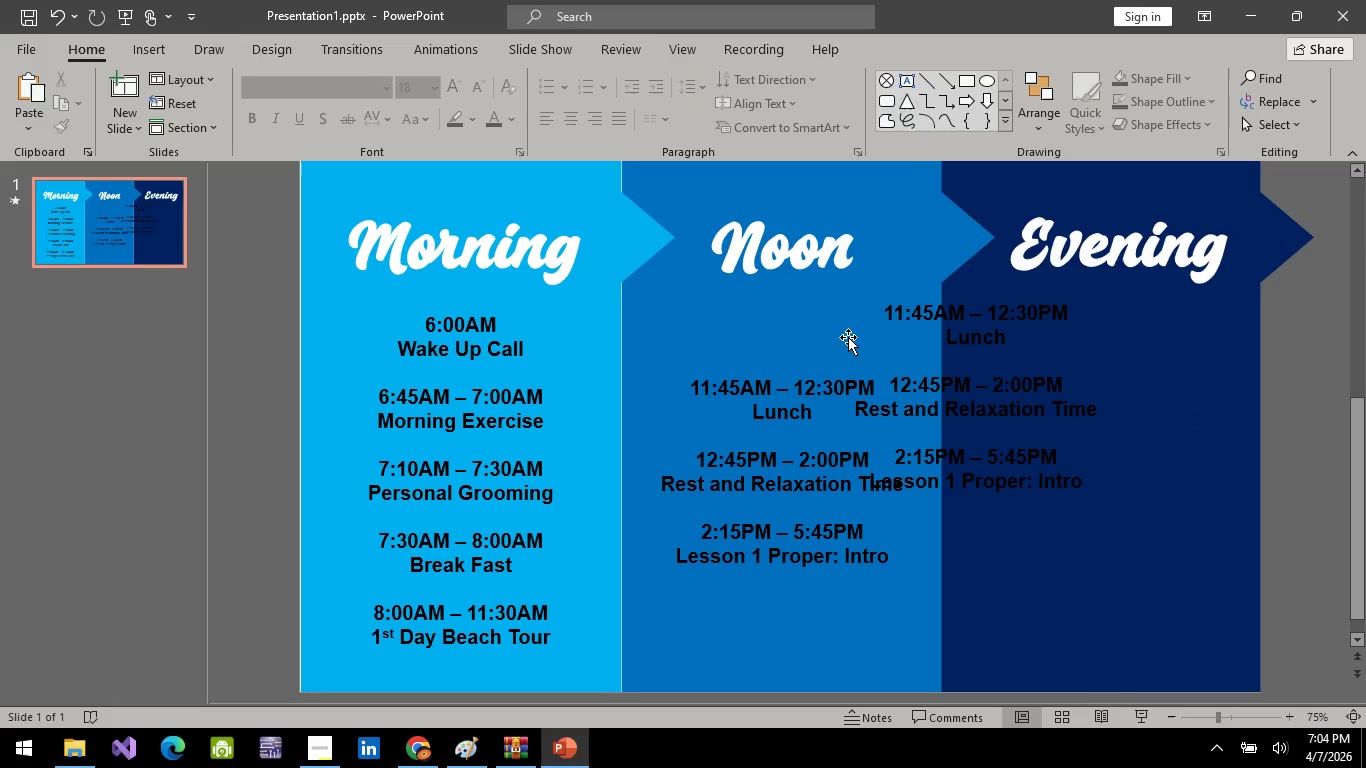 
left_click([846, 340])
 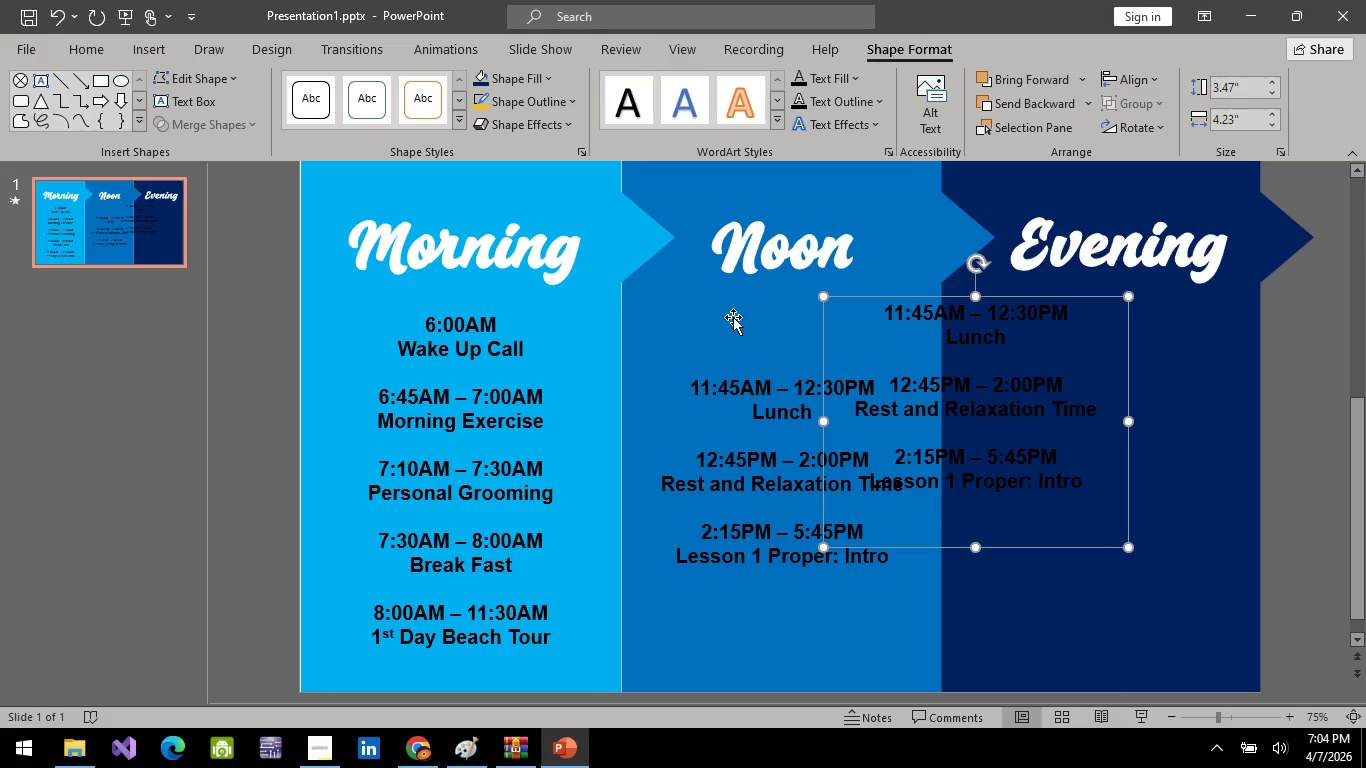 
left_click([733, 317])
 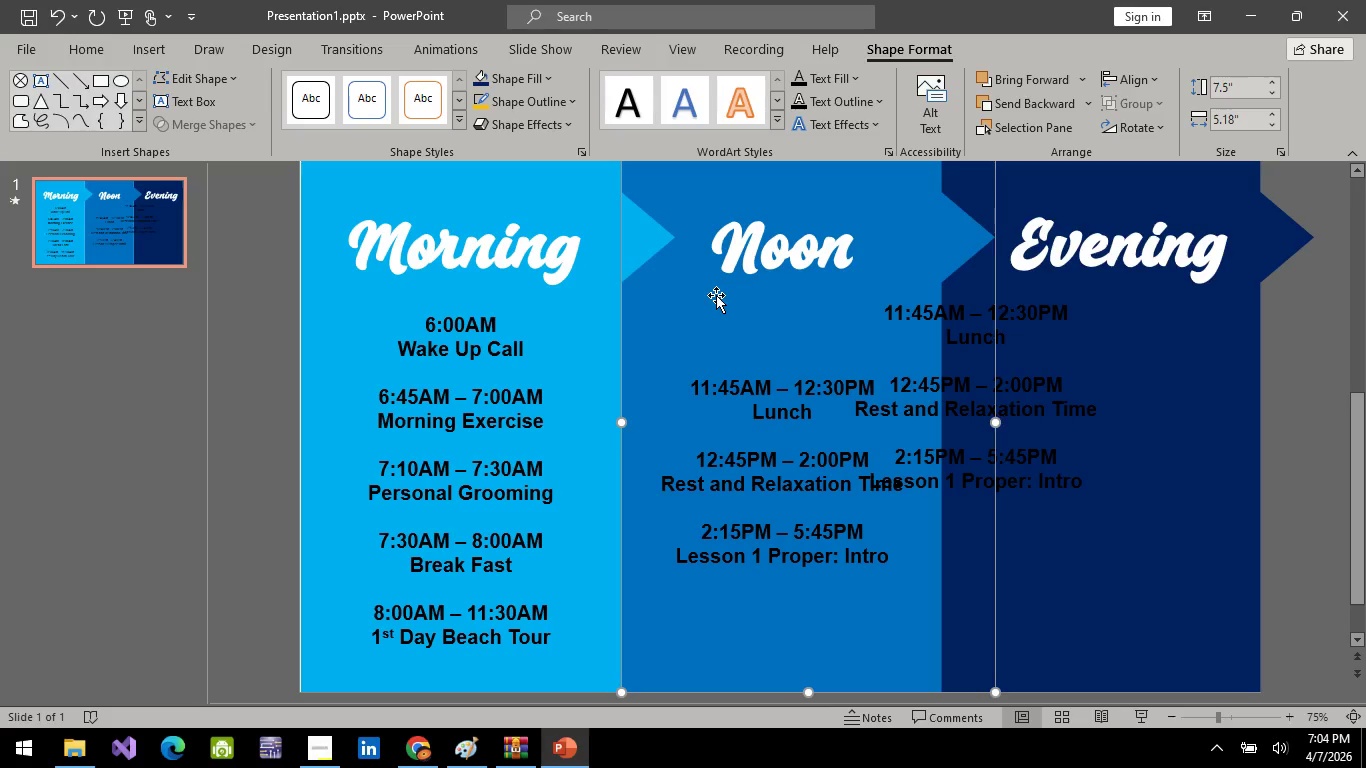 
key(ArrowLeft)
 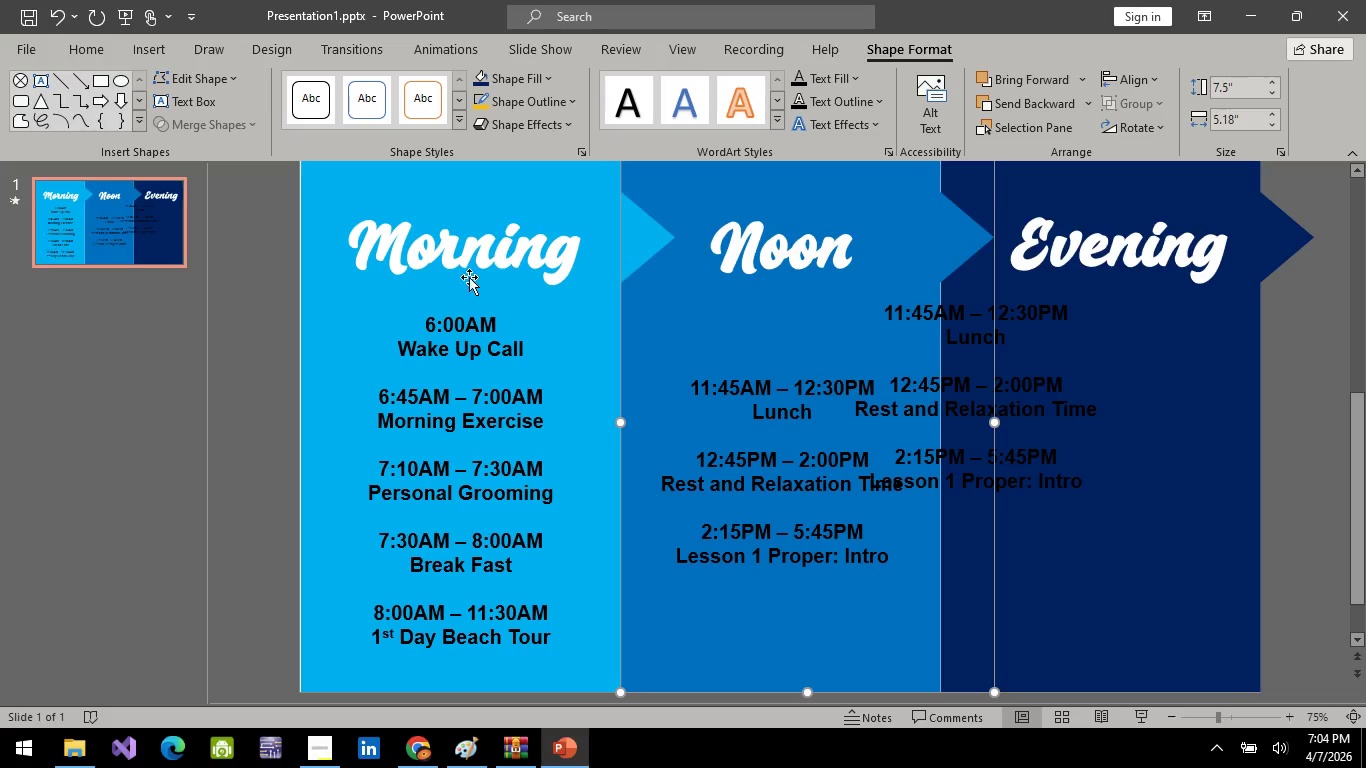 
left_click([363, 328])
 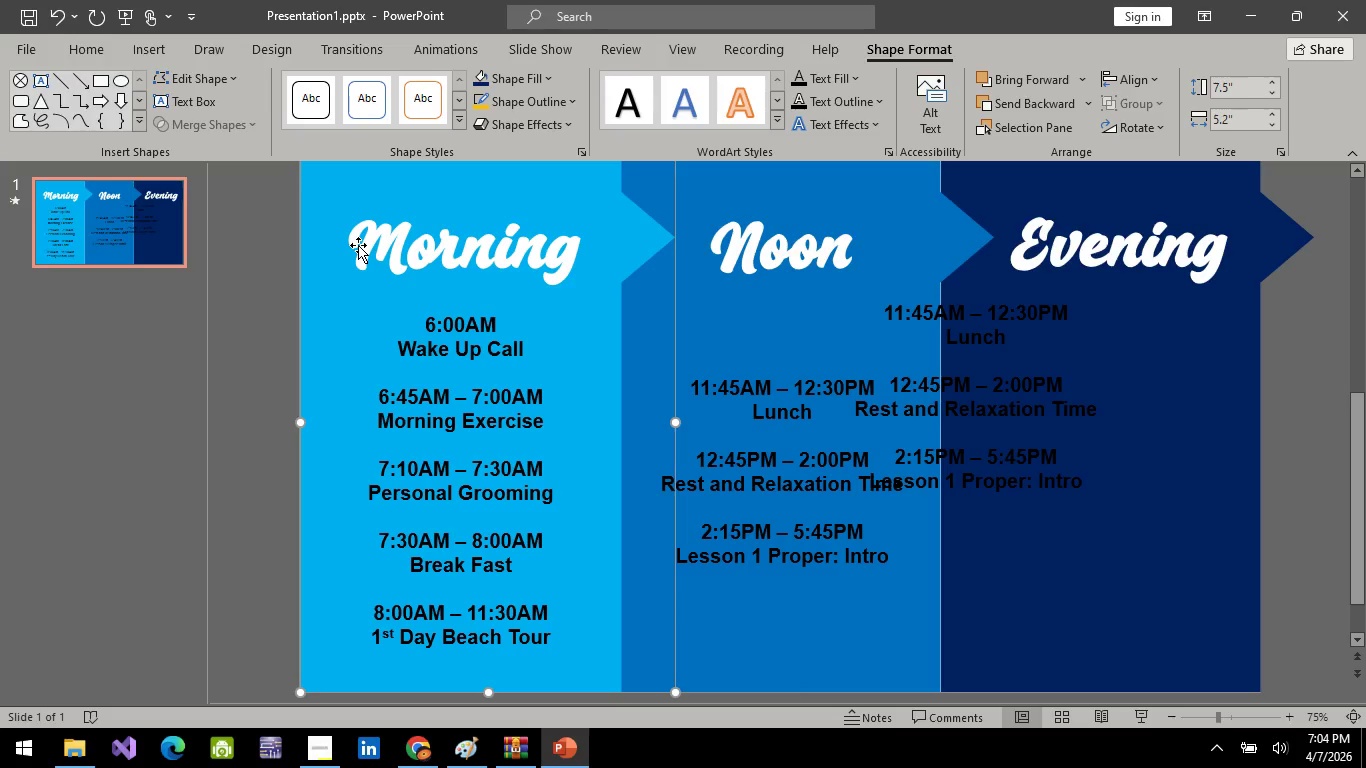 
key(ArrowLeft)
 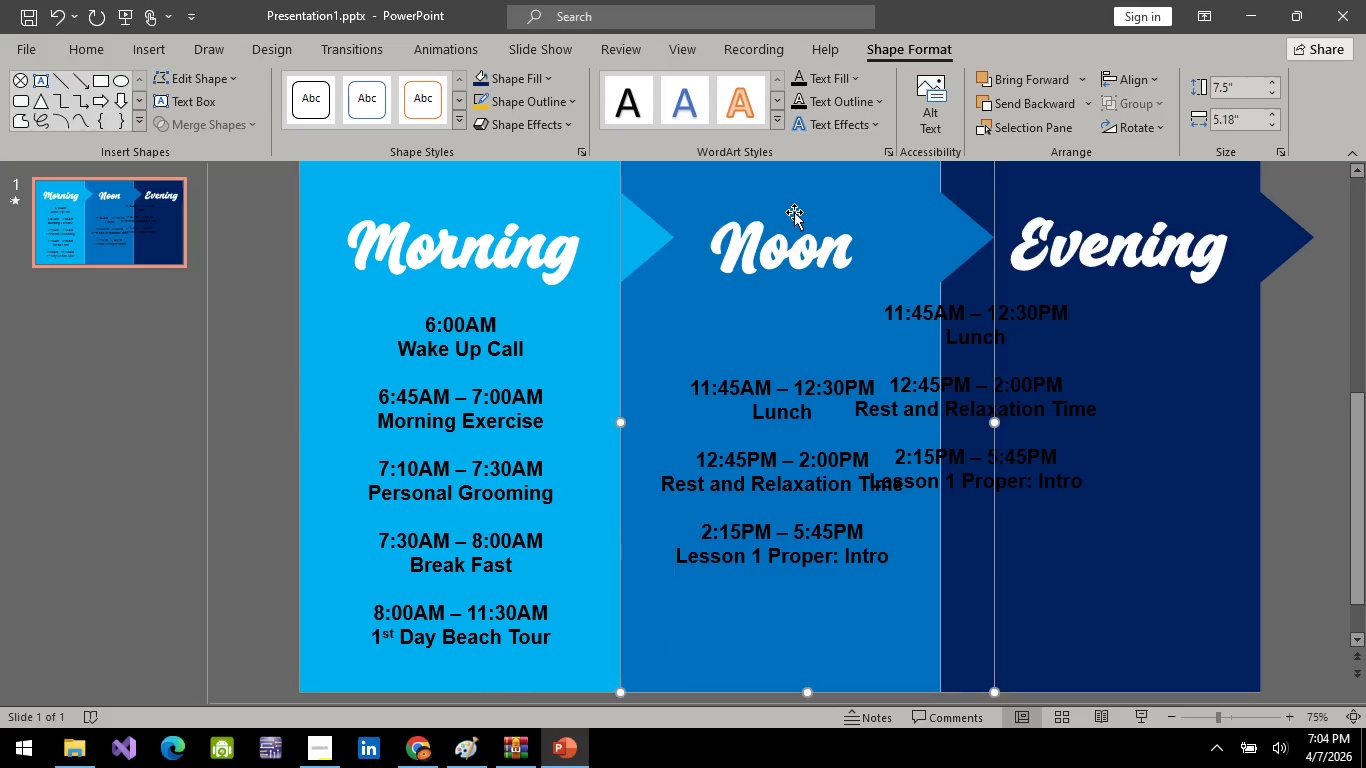 
key(ArrowLeft)
 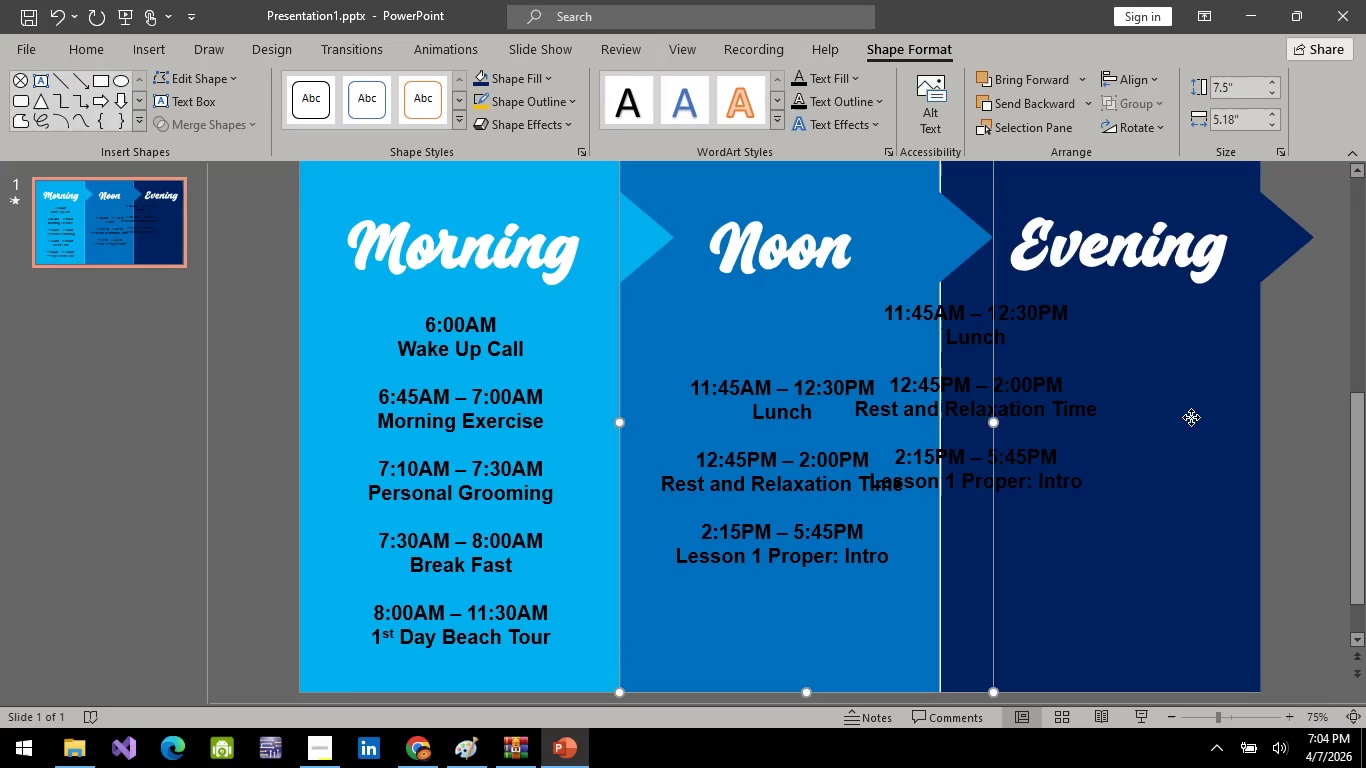 
left_click([1191, 417])
 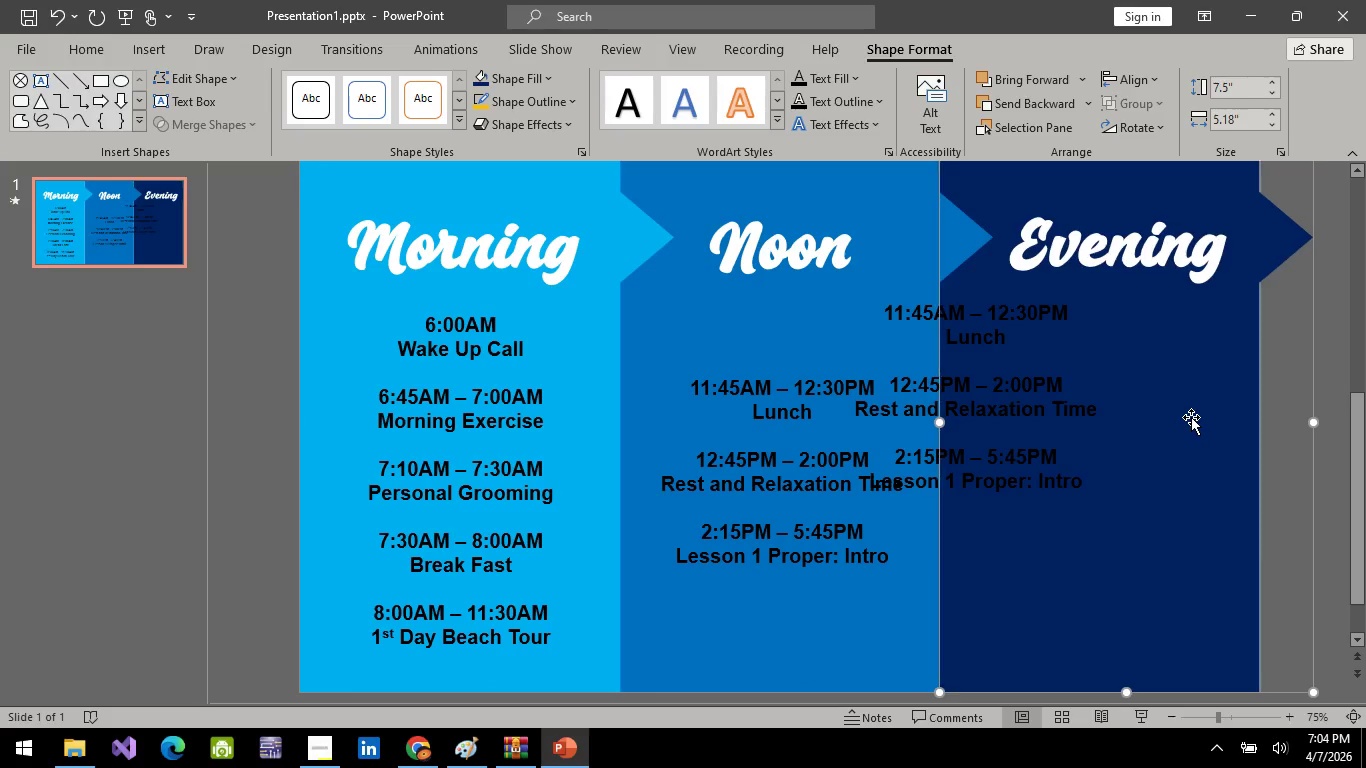 
key(ArrowLeft)
 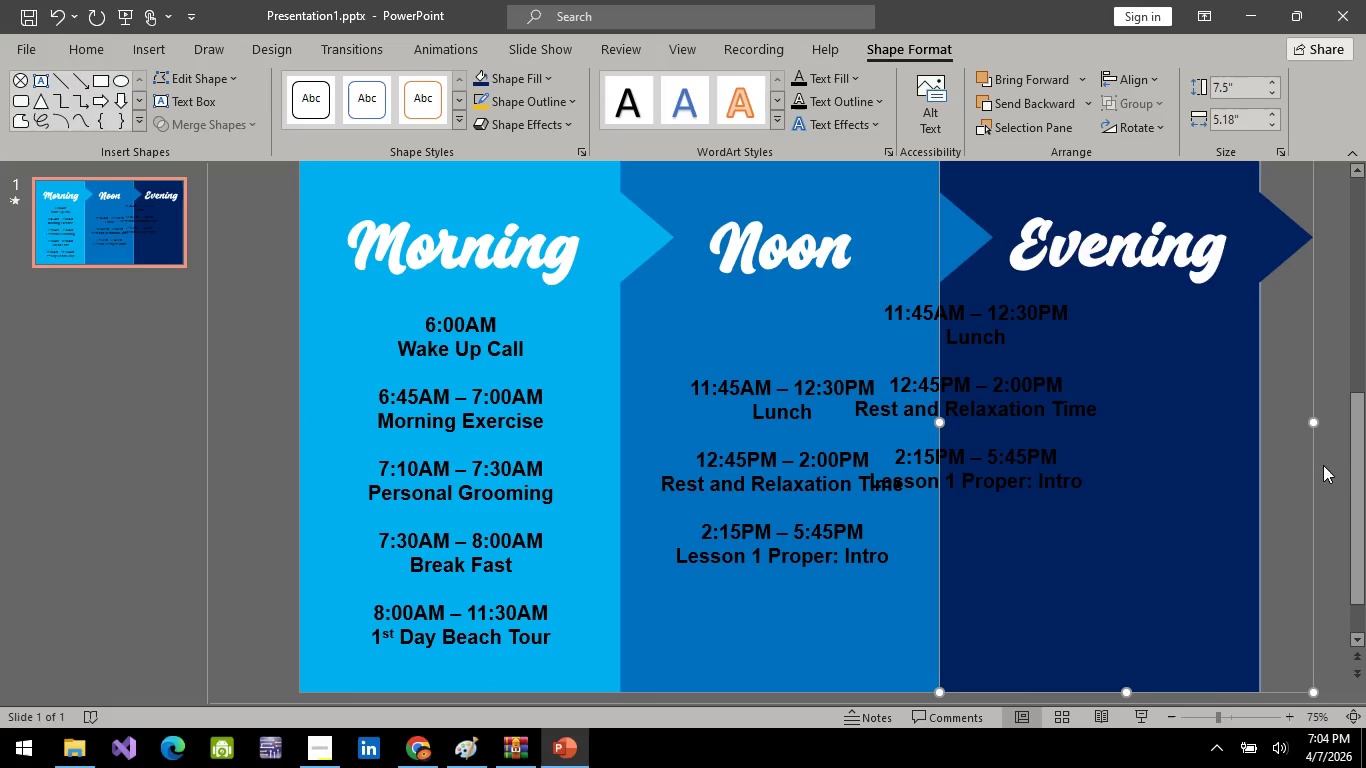 
left_click([1334, 529])
 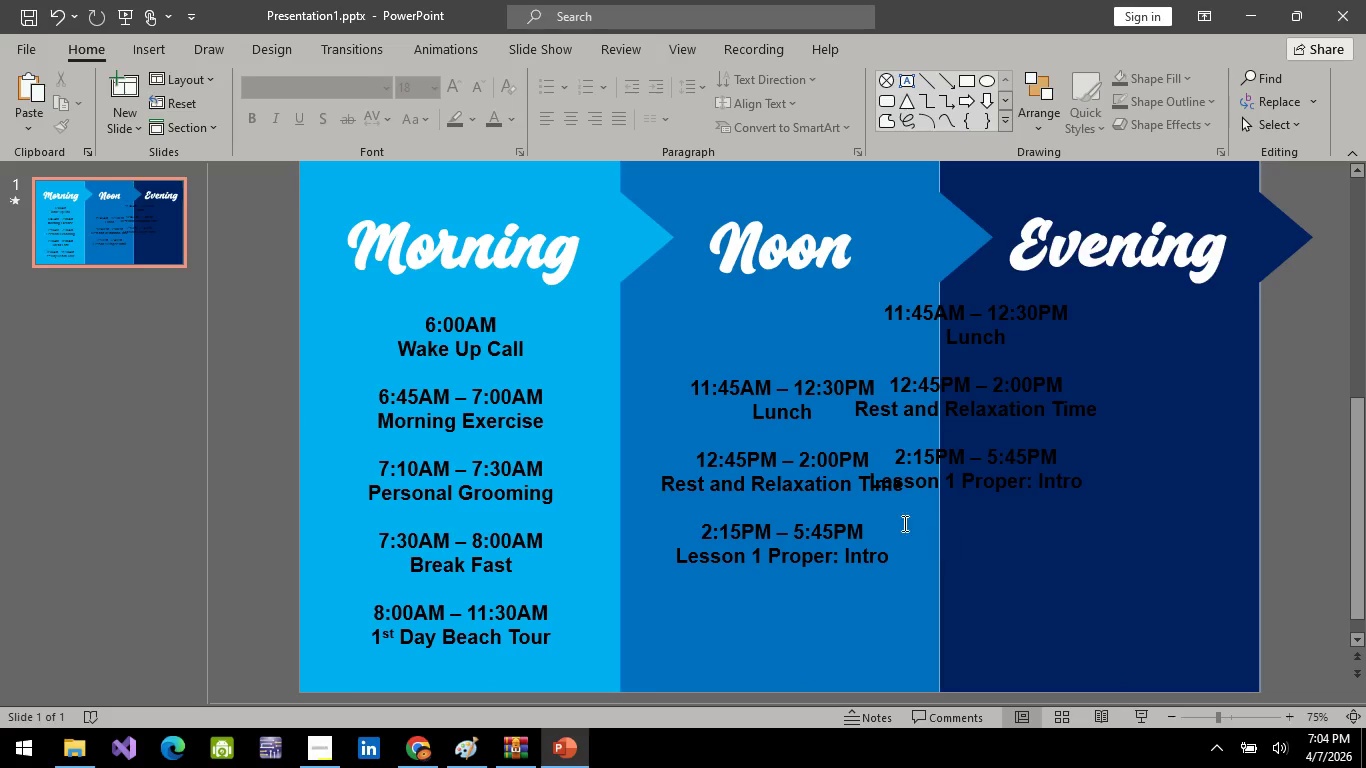 
hold_key(key=ControlLeft, duration=1.24)
scroll: coordinate [864, 527], scroll_direction: up, amount: 4.0
 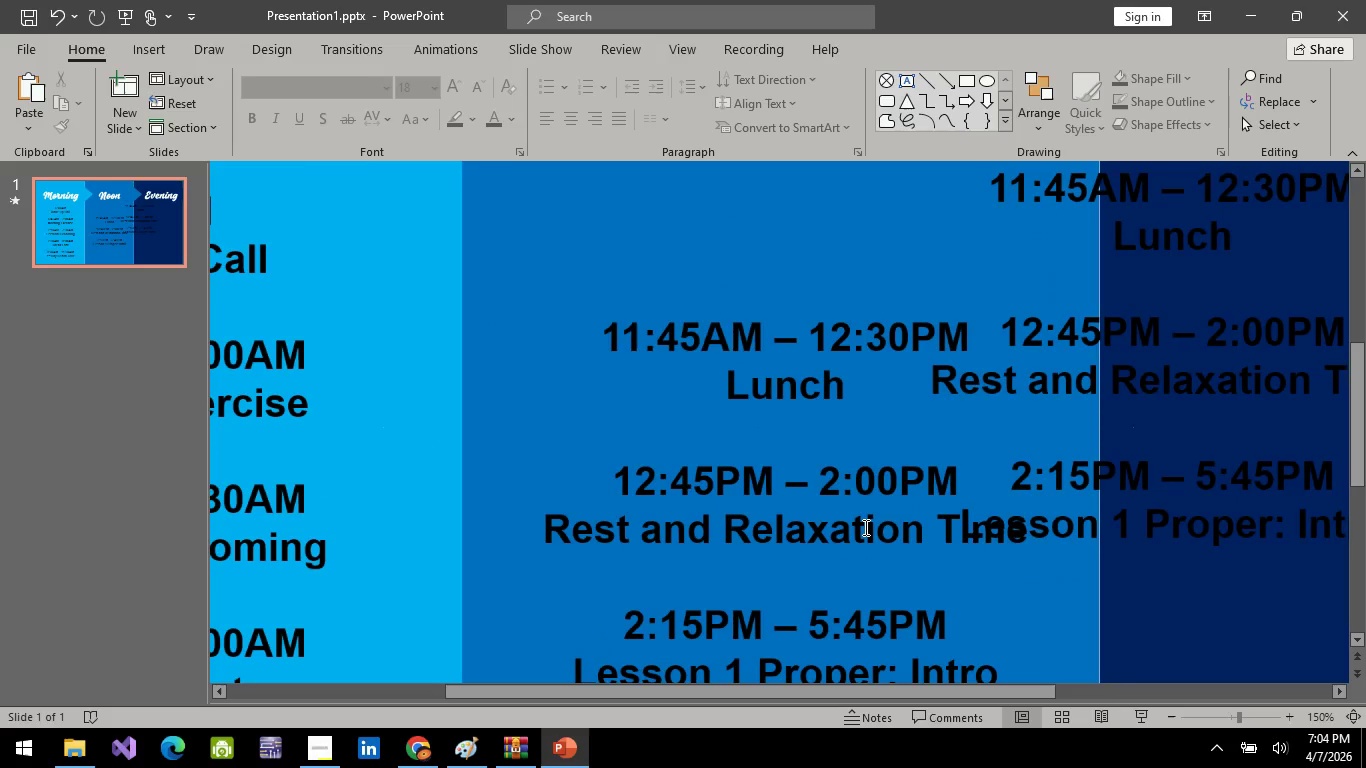 
scroll: coordinate [864, 527], scroll_direction: down, amount: 2.0
 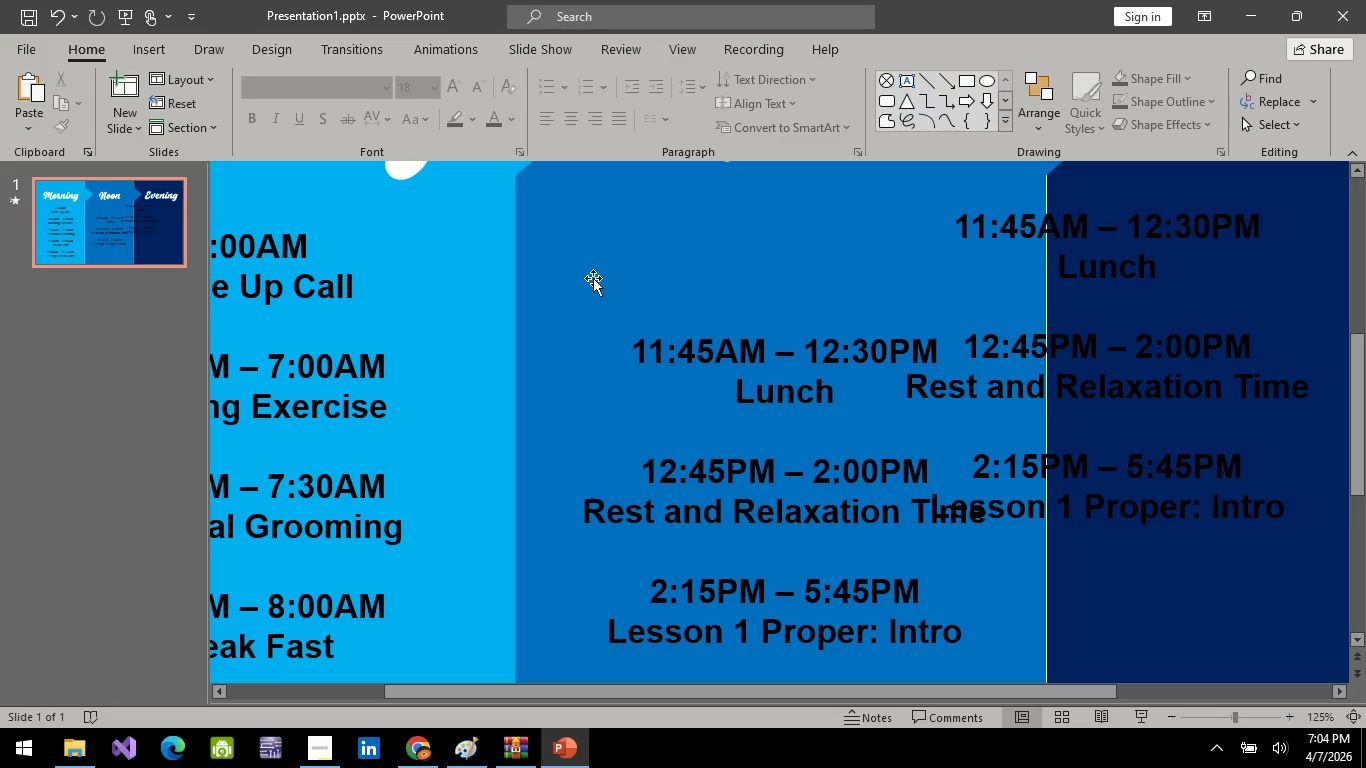 
left_click([598, 277])
 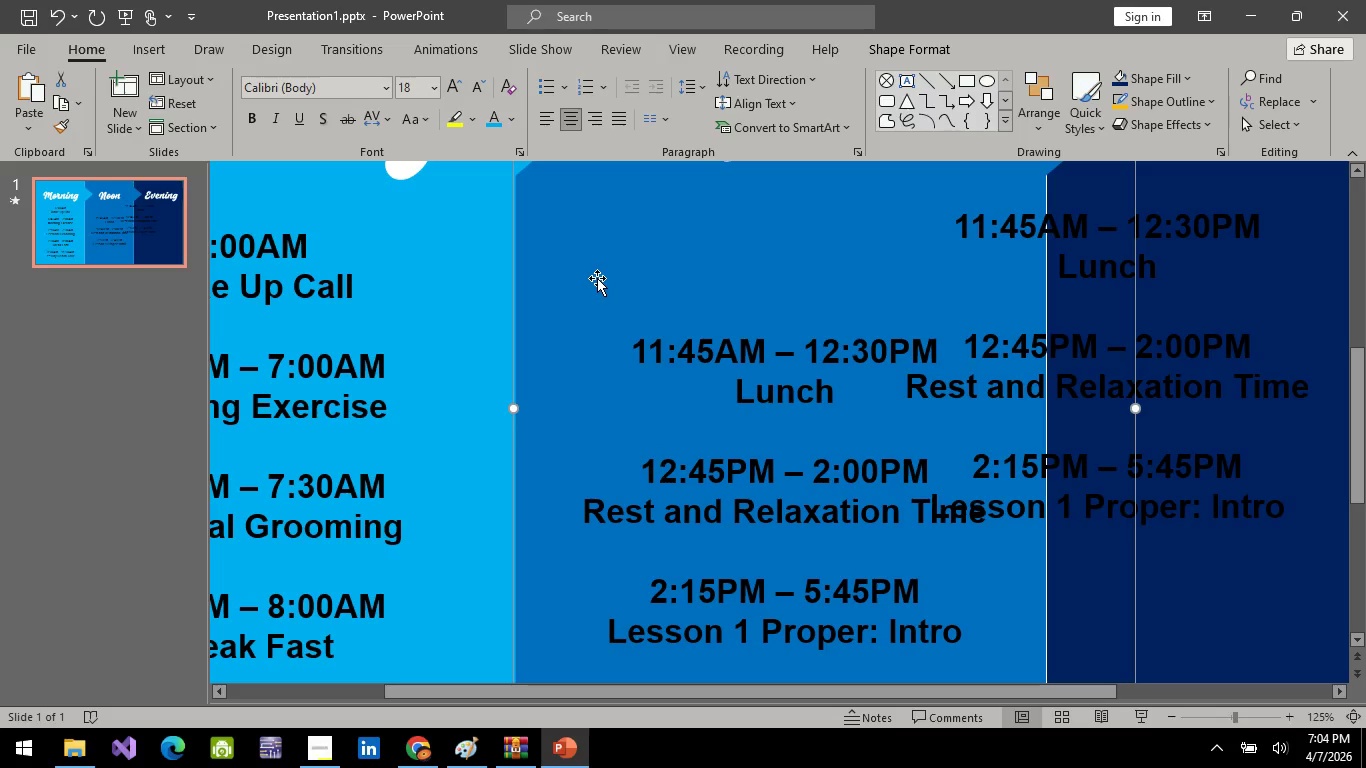 
key(ArrowRight)
 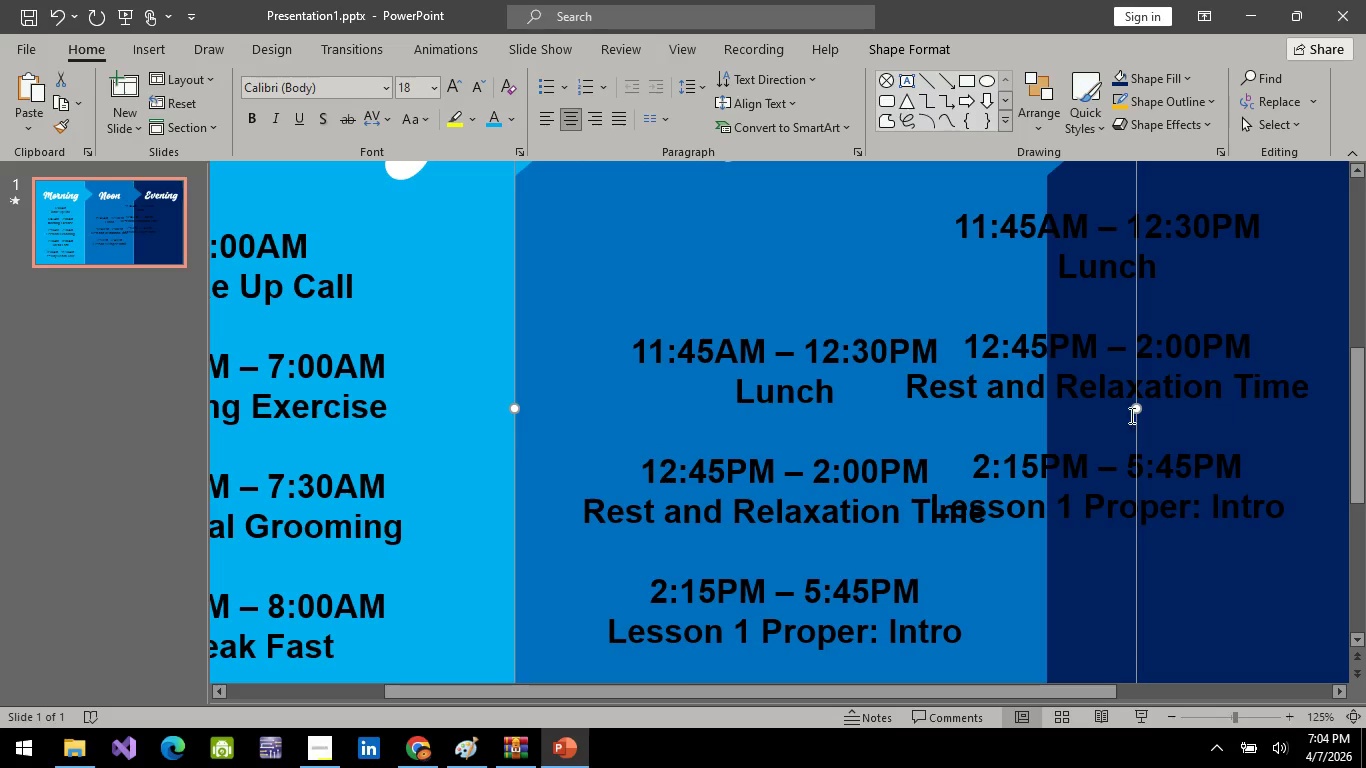 
hold_key(key=ControlLeft, duration=0.33)
scroll: coordinate [912, 446], scroll_direction: down, amount: 3.0
 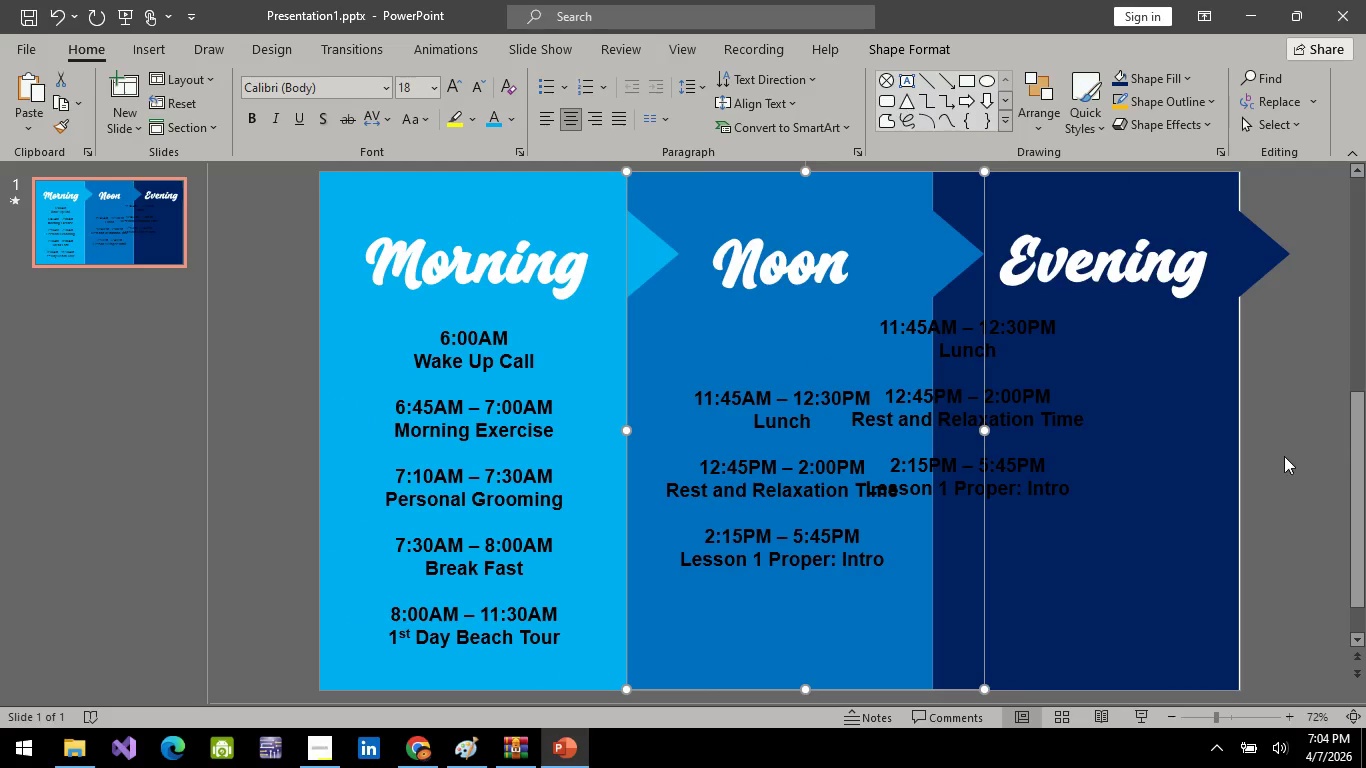 
left_click([1284, 456])
 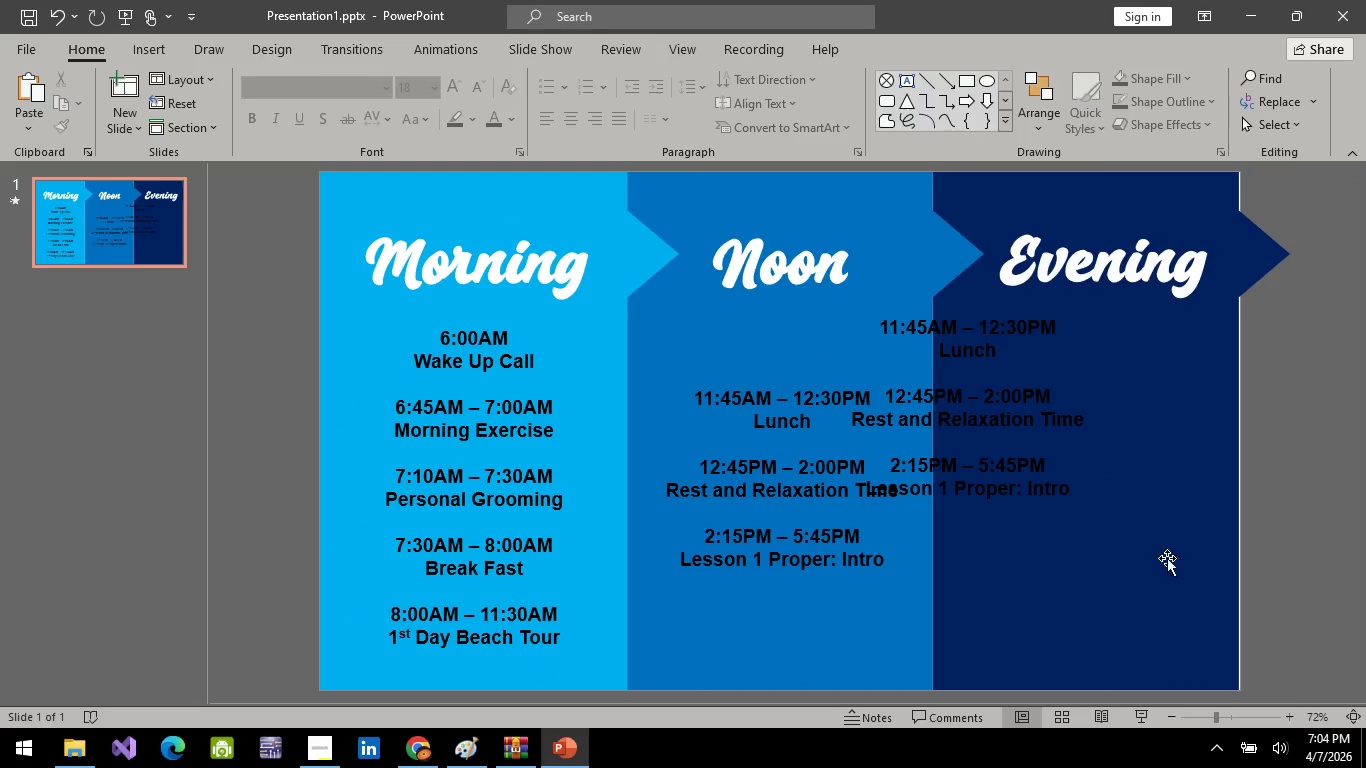 
left_click([1167, 558])
 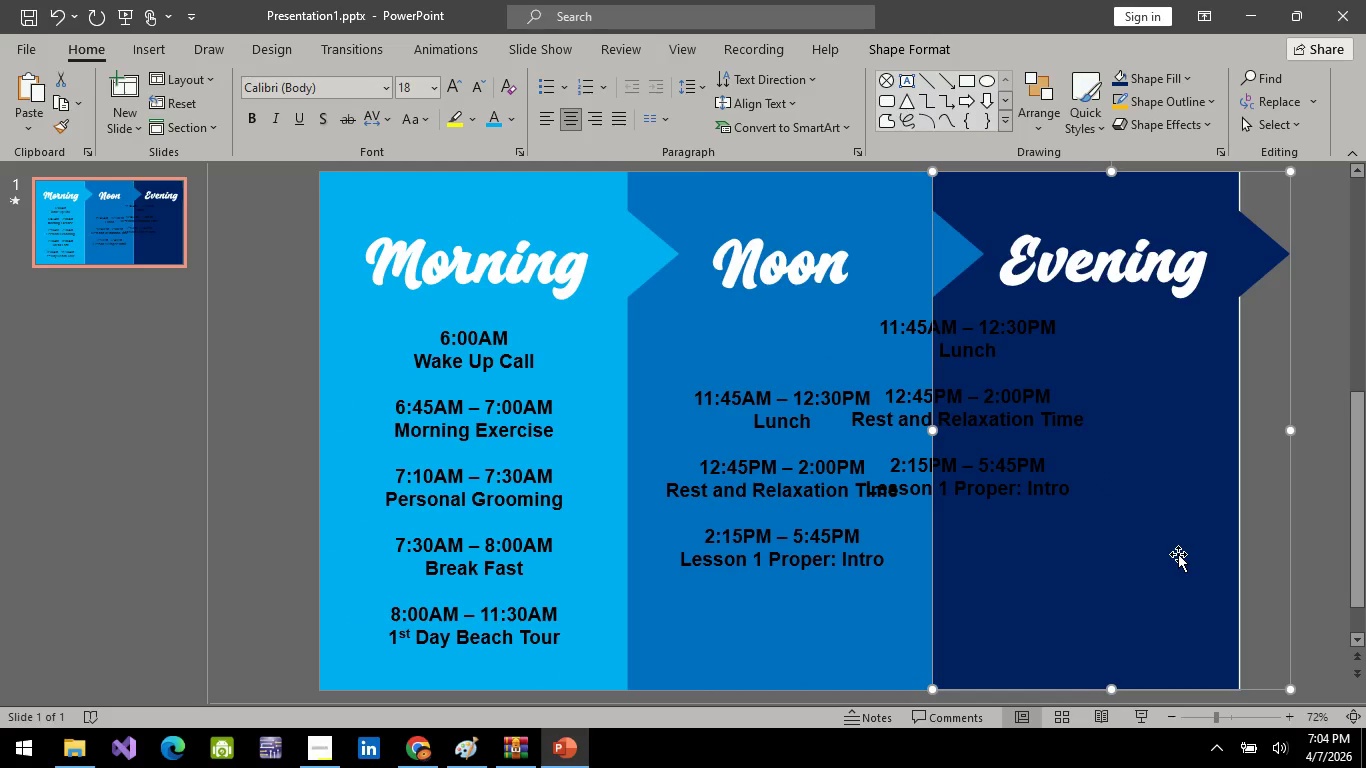 
key(ArrowRight)
 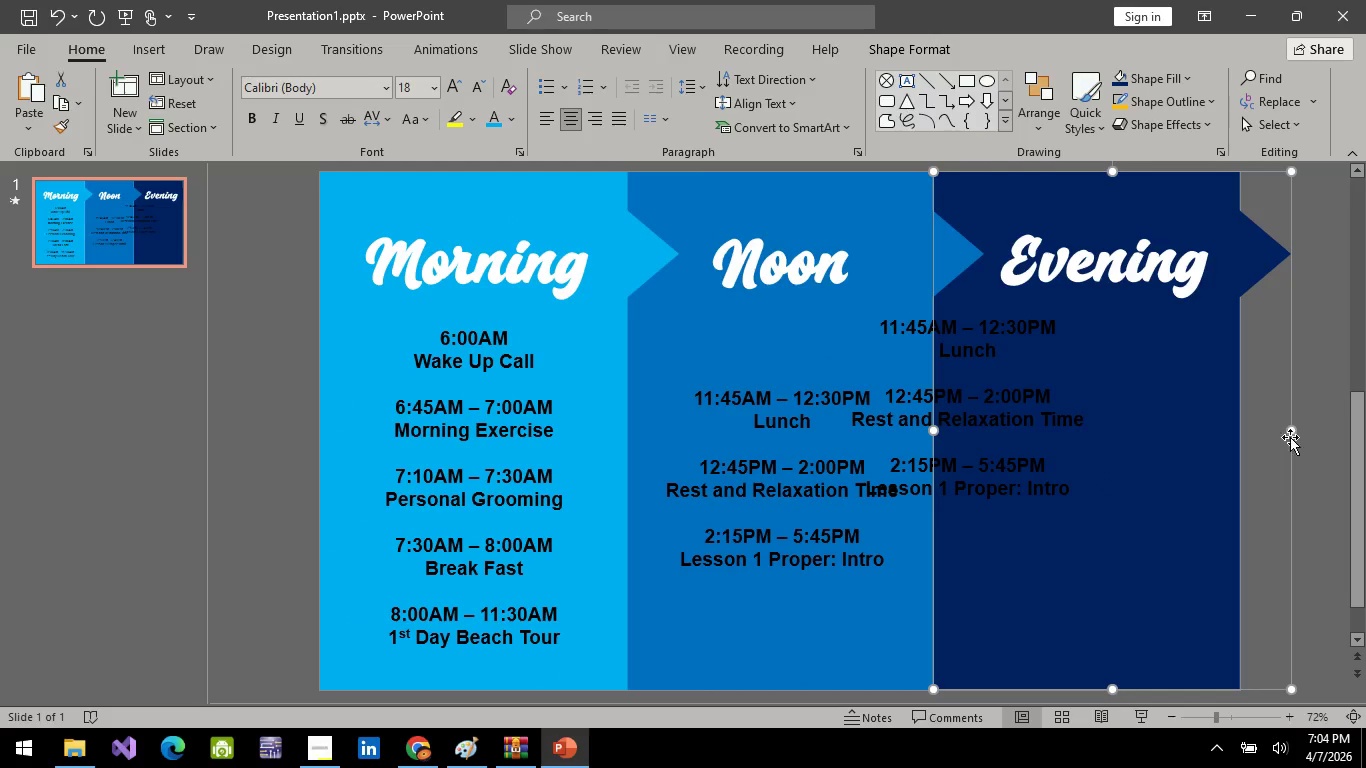 
left_click([1311, 378])
 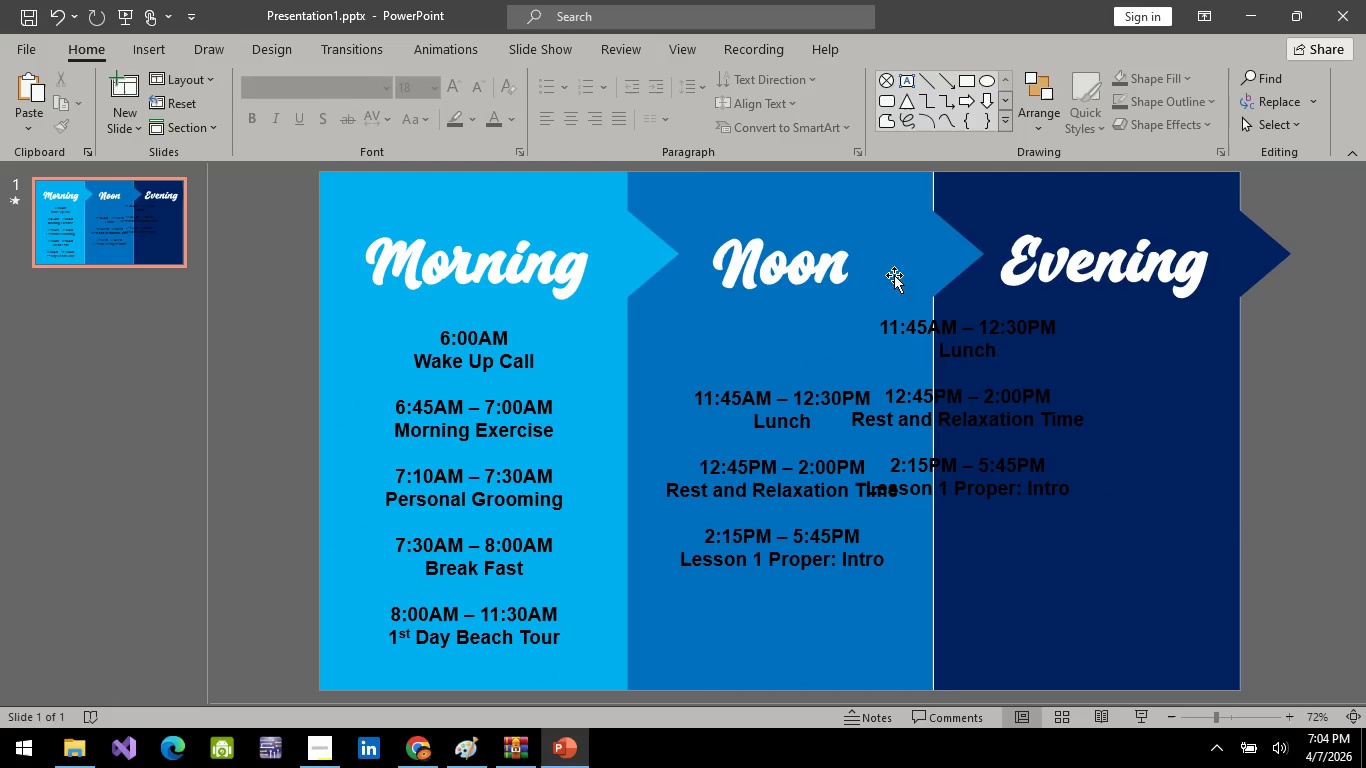 
left_click([902, 253])
 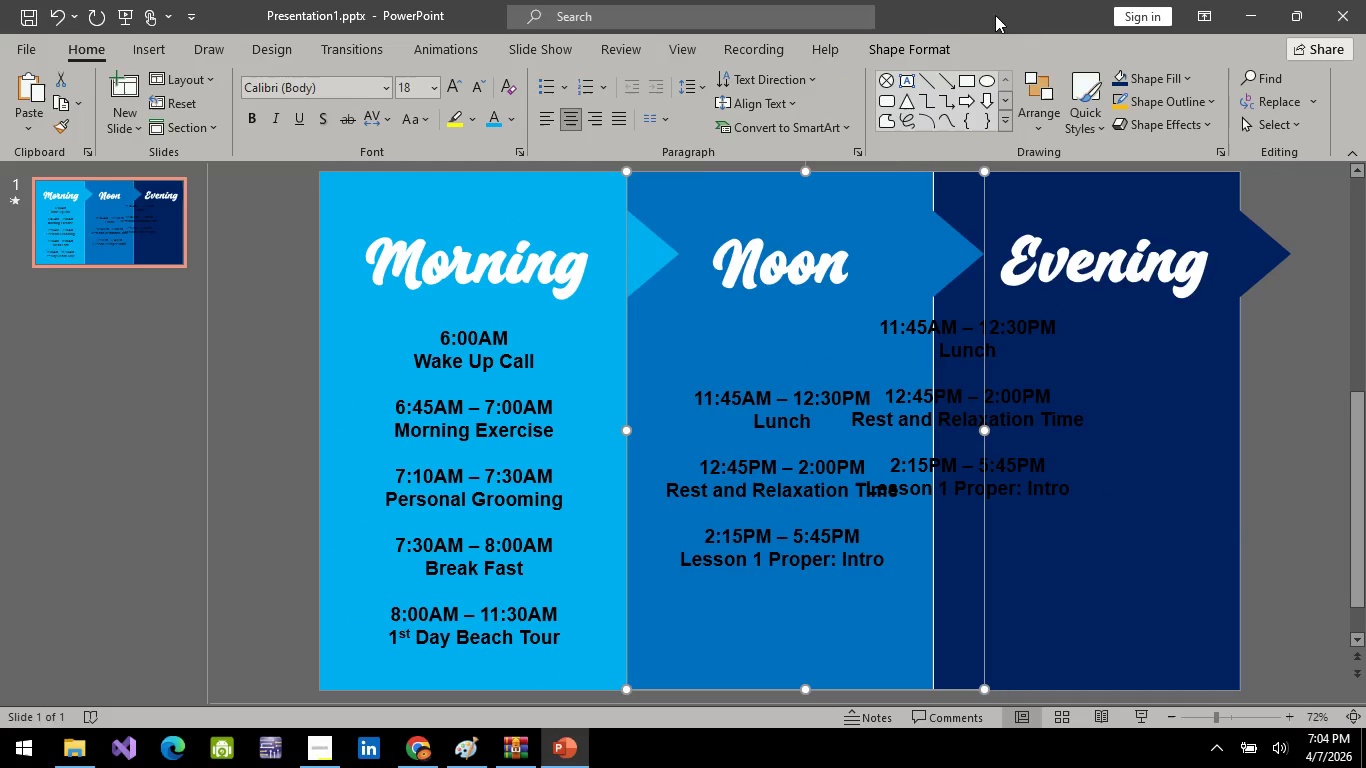 
left_click_drag(start_coordinate=[922, 43], to_coordinate=[1232, 123])
 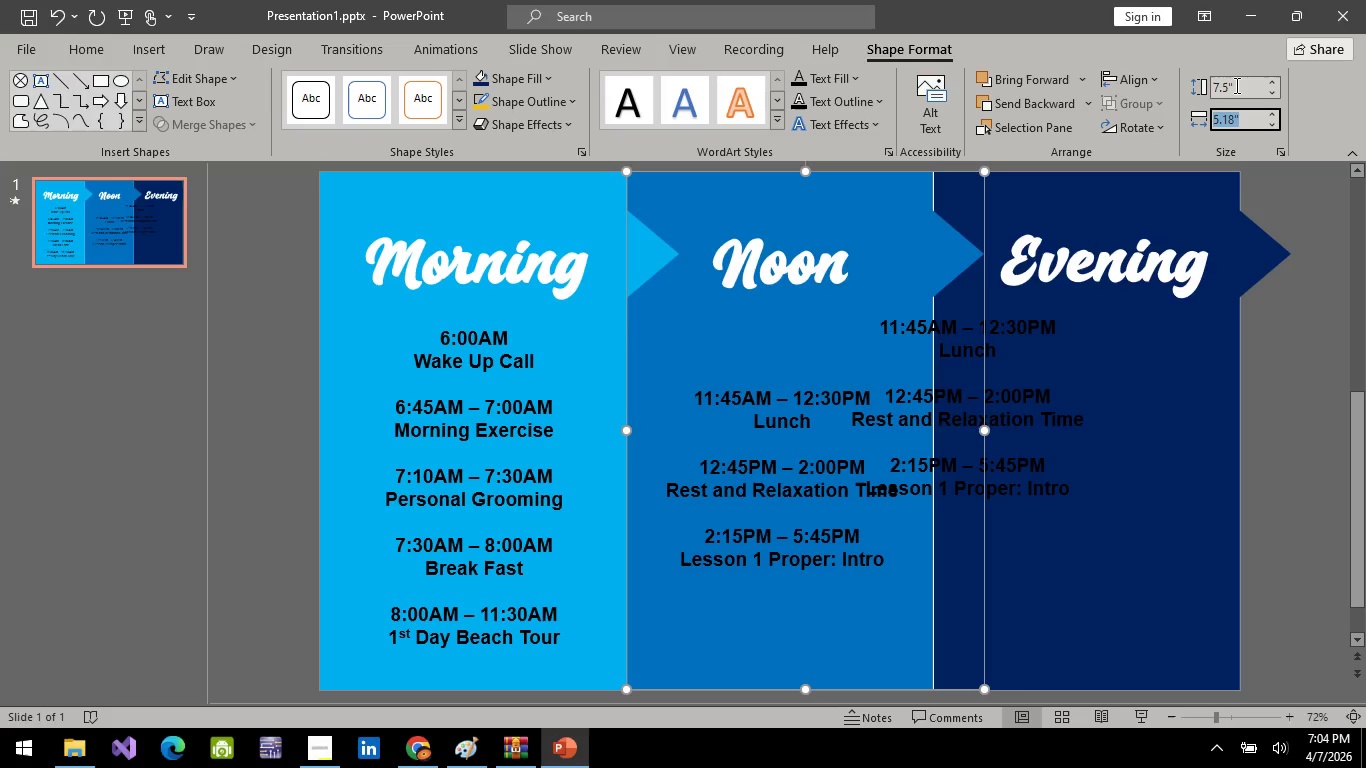 
left_click([1232, 123])
 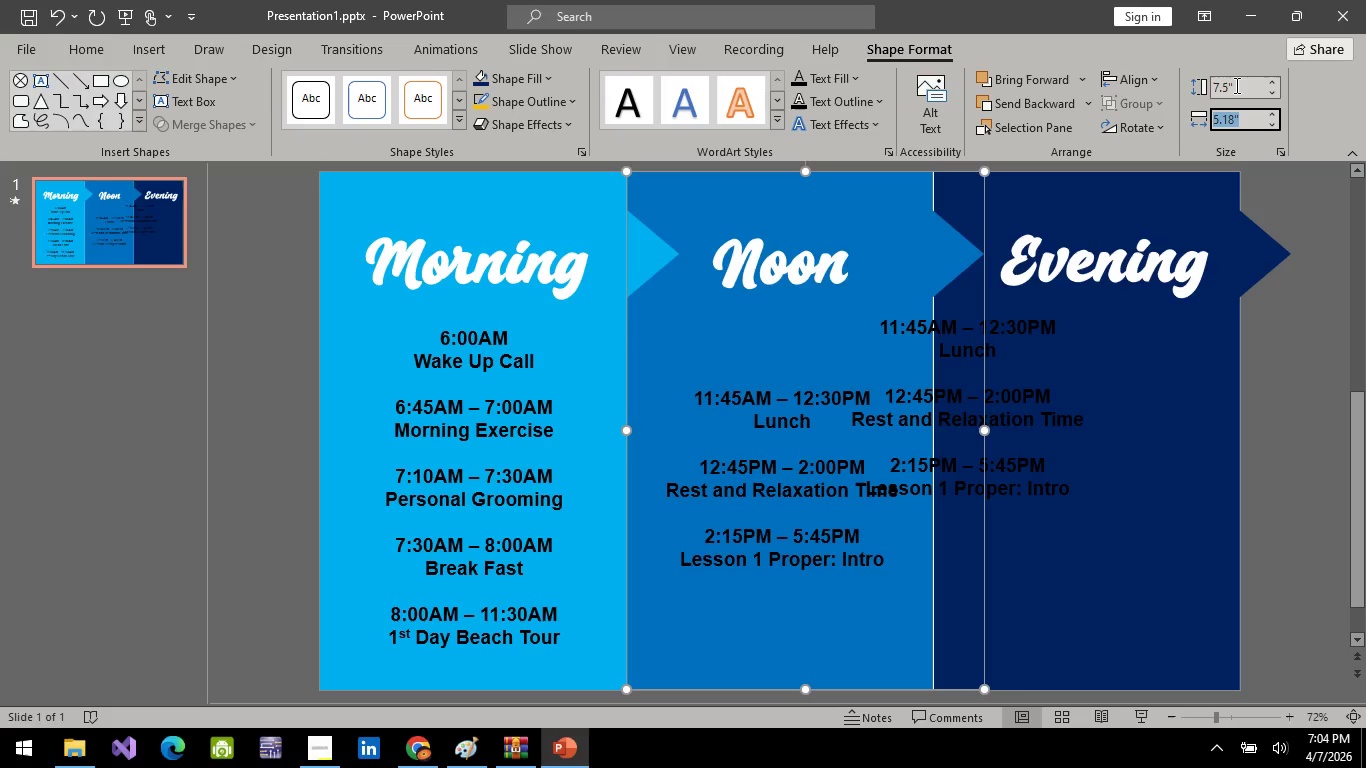 
key(ArrowLeft)
 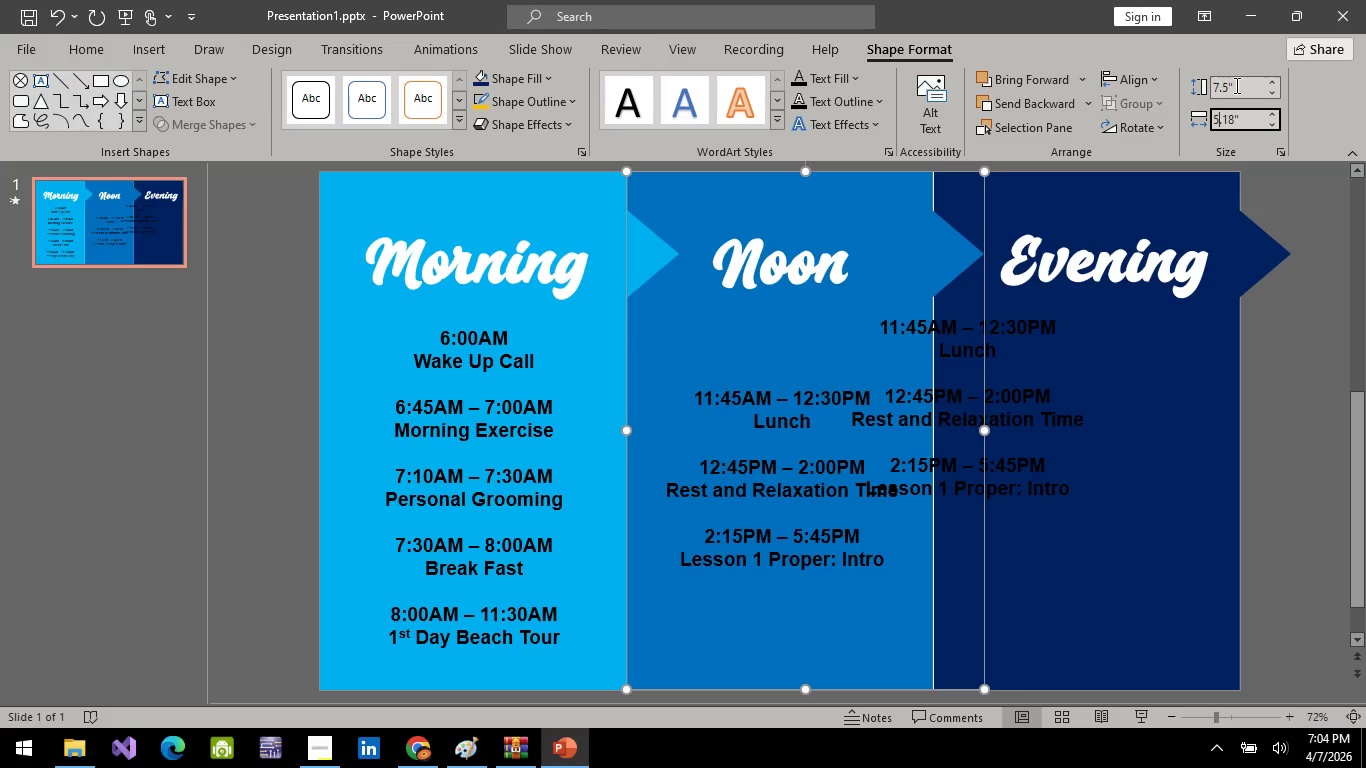 
key(ArrowRight)
 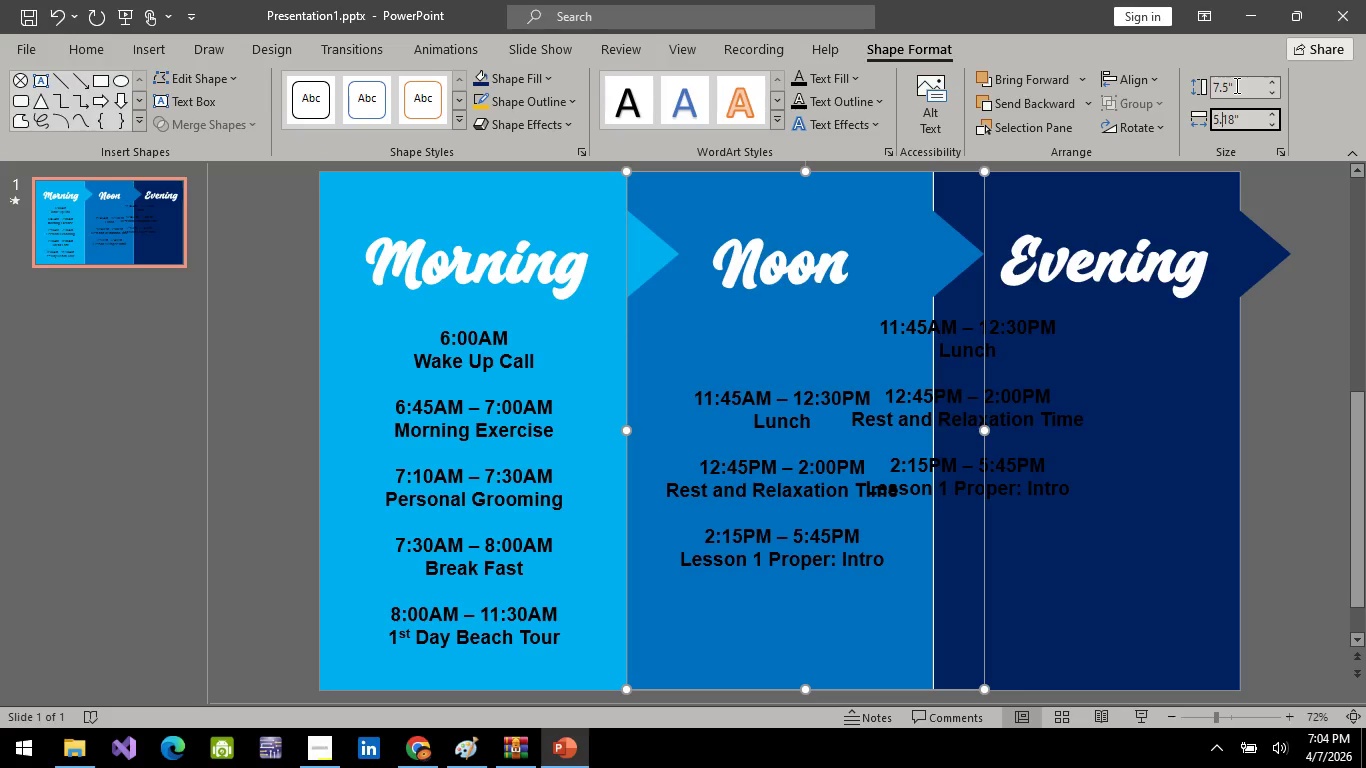 
key(ArrowRight)
 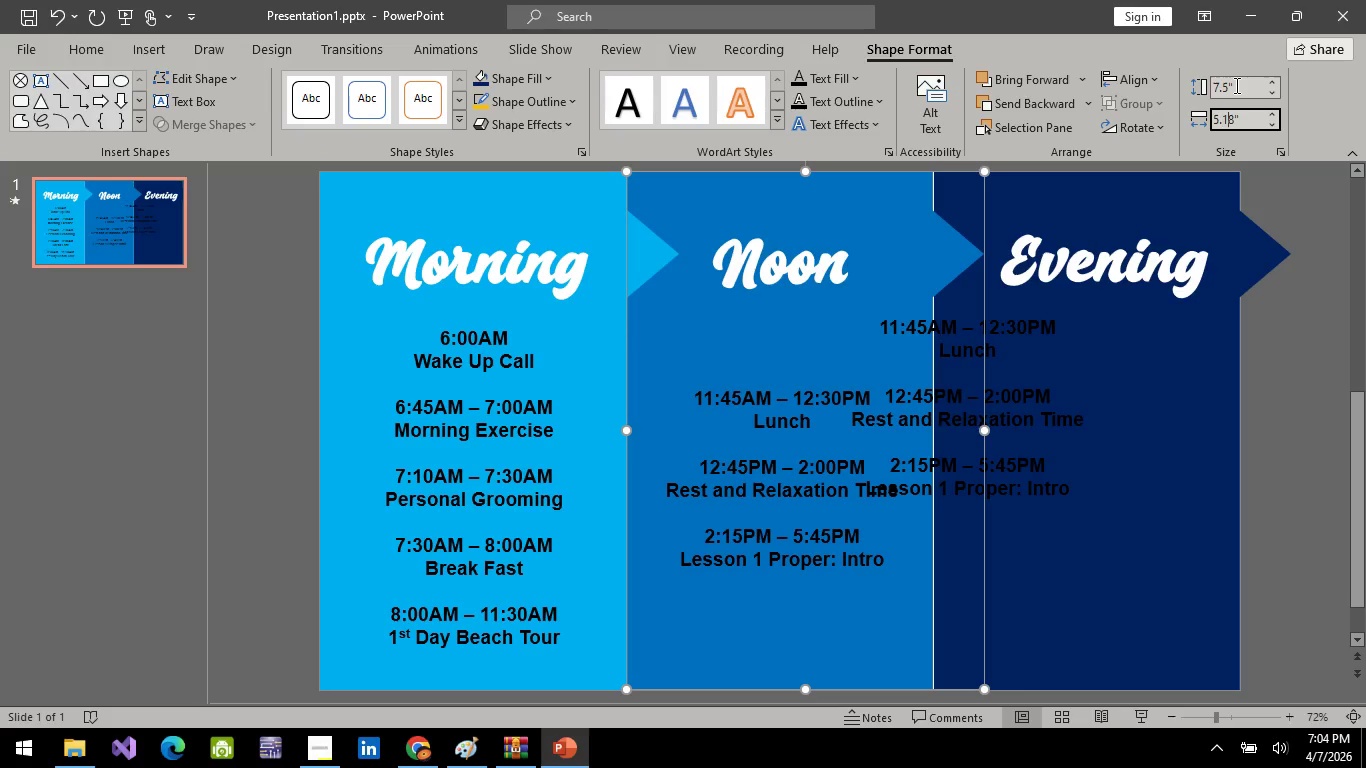 
key(ArrowRight)
 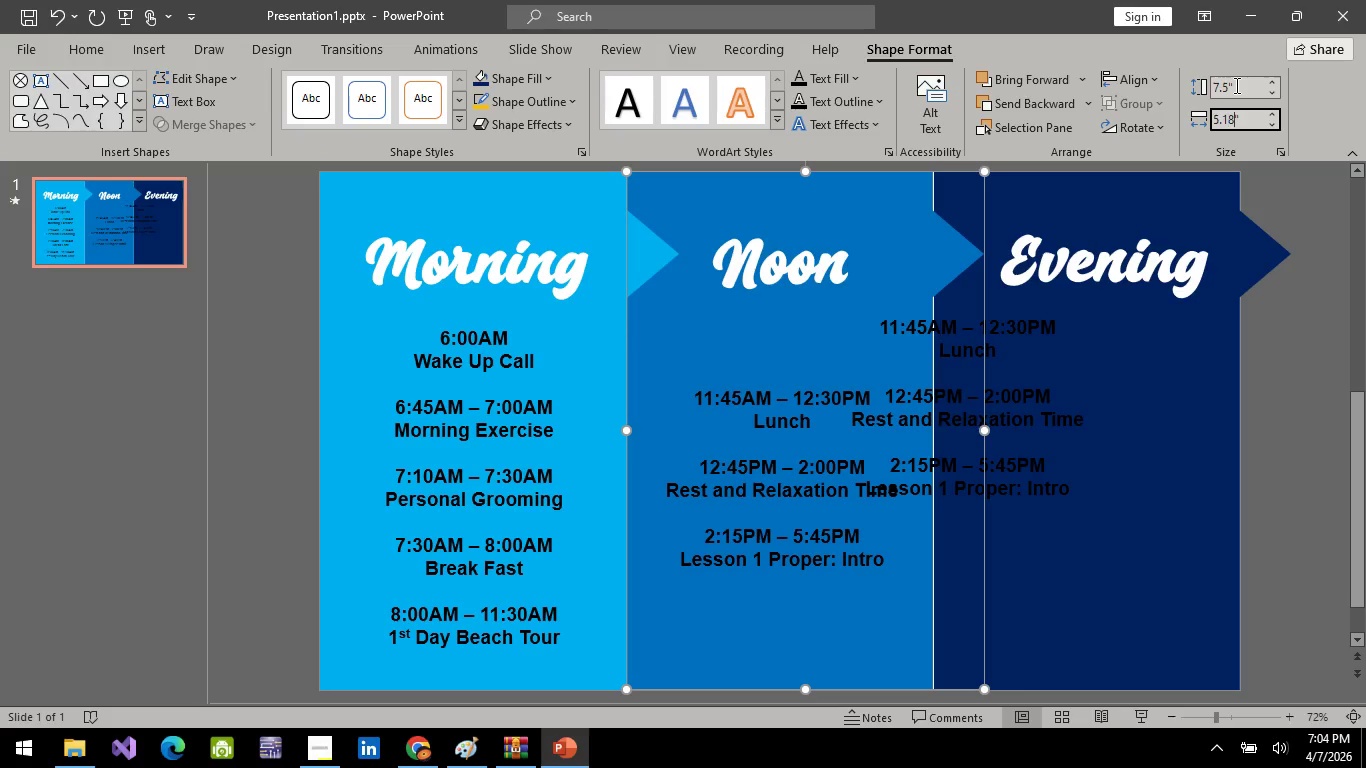 
key(ArrowRight)
 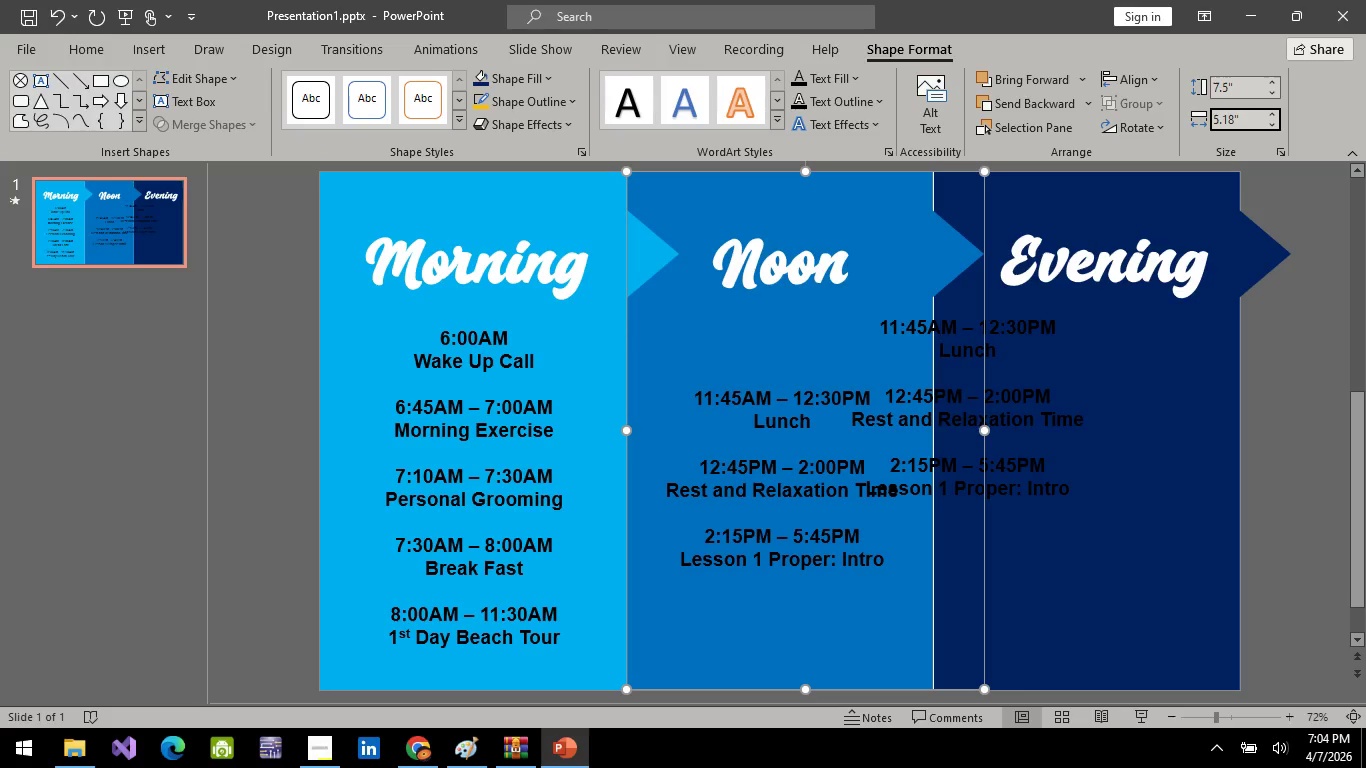 
key(Backspace)
 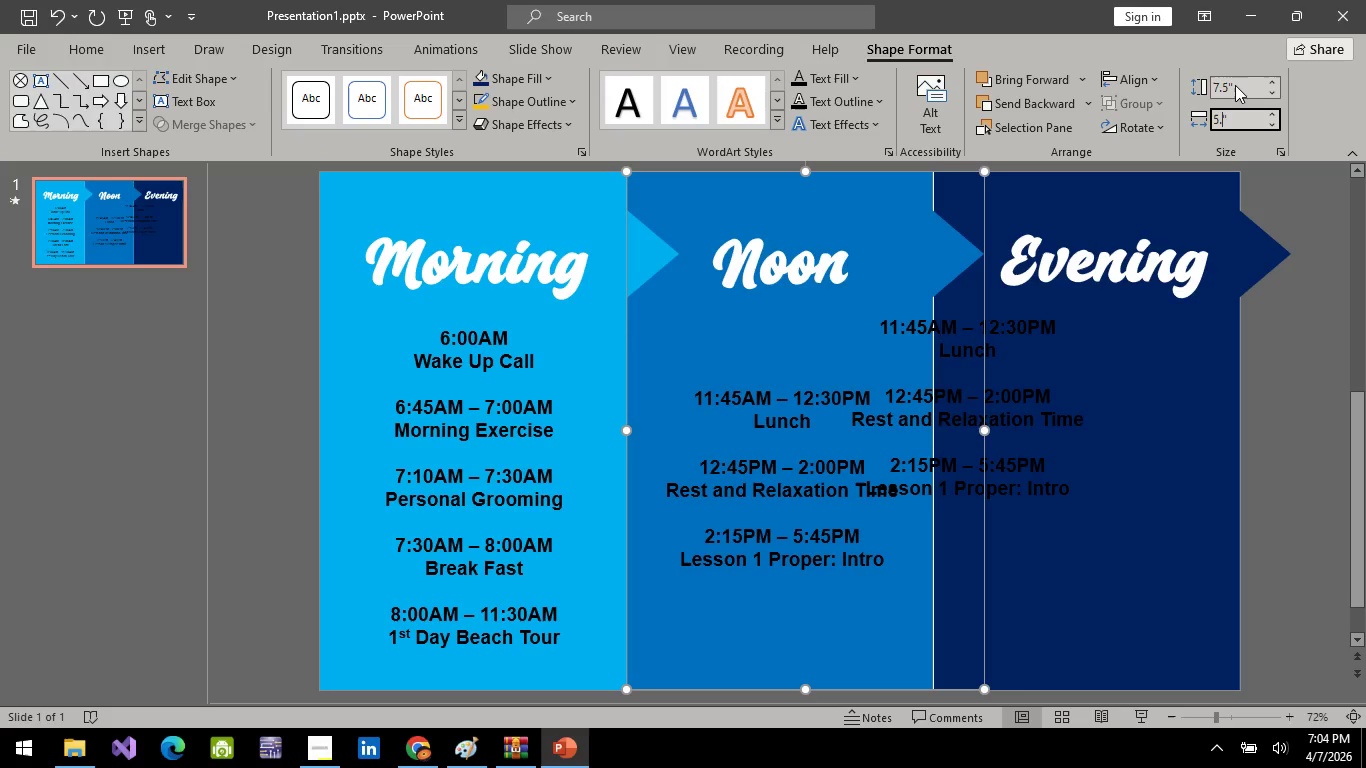 
key(Backspace)
 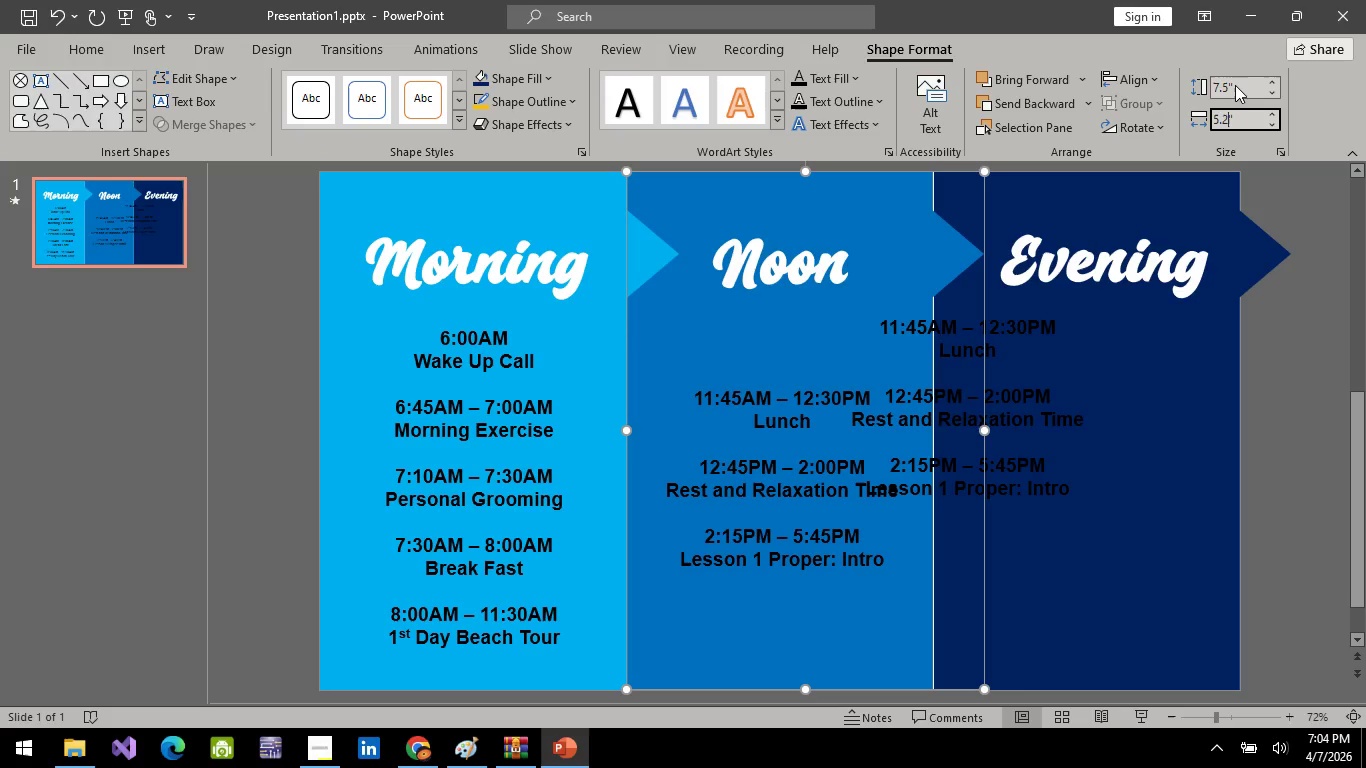 
key(2)
 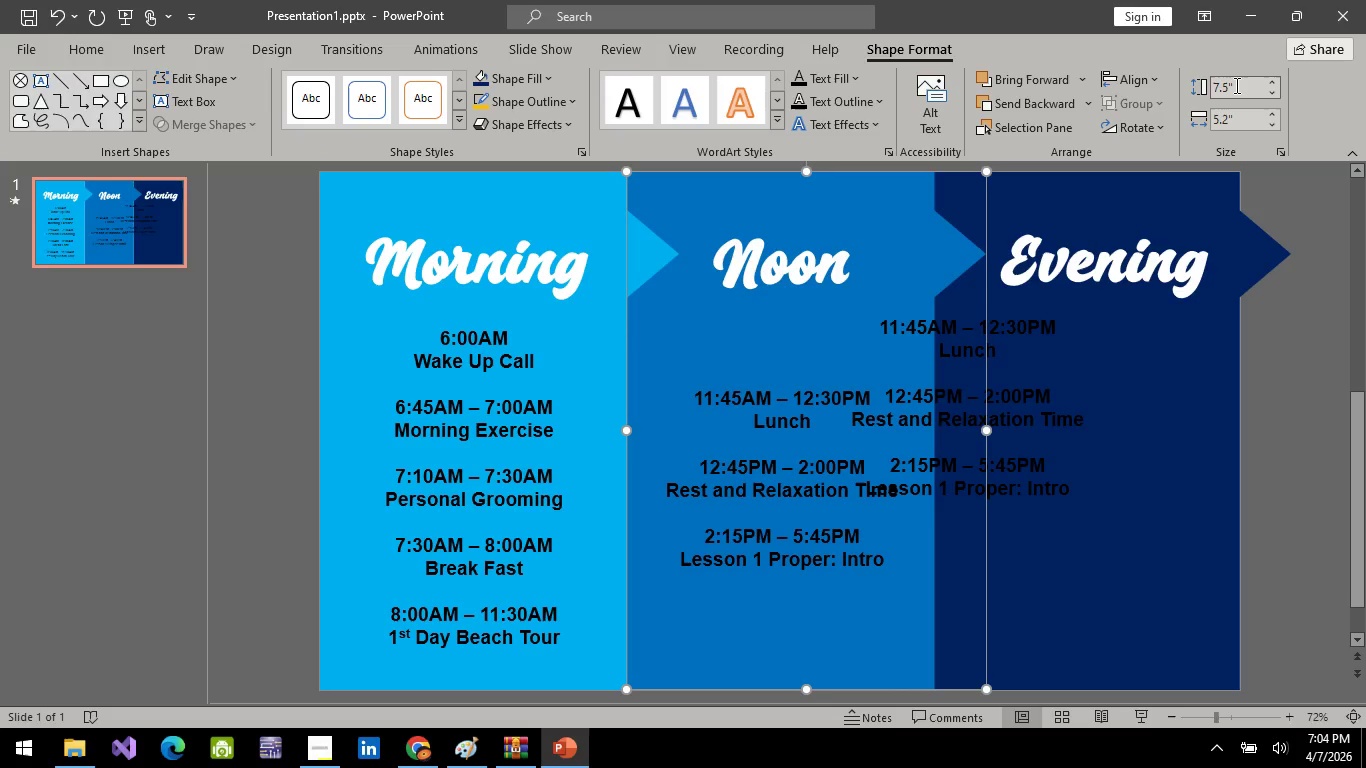 
key(Enter)
 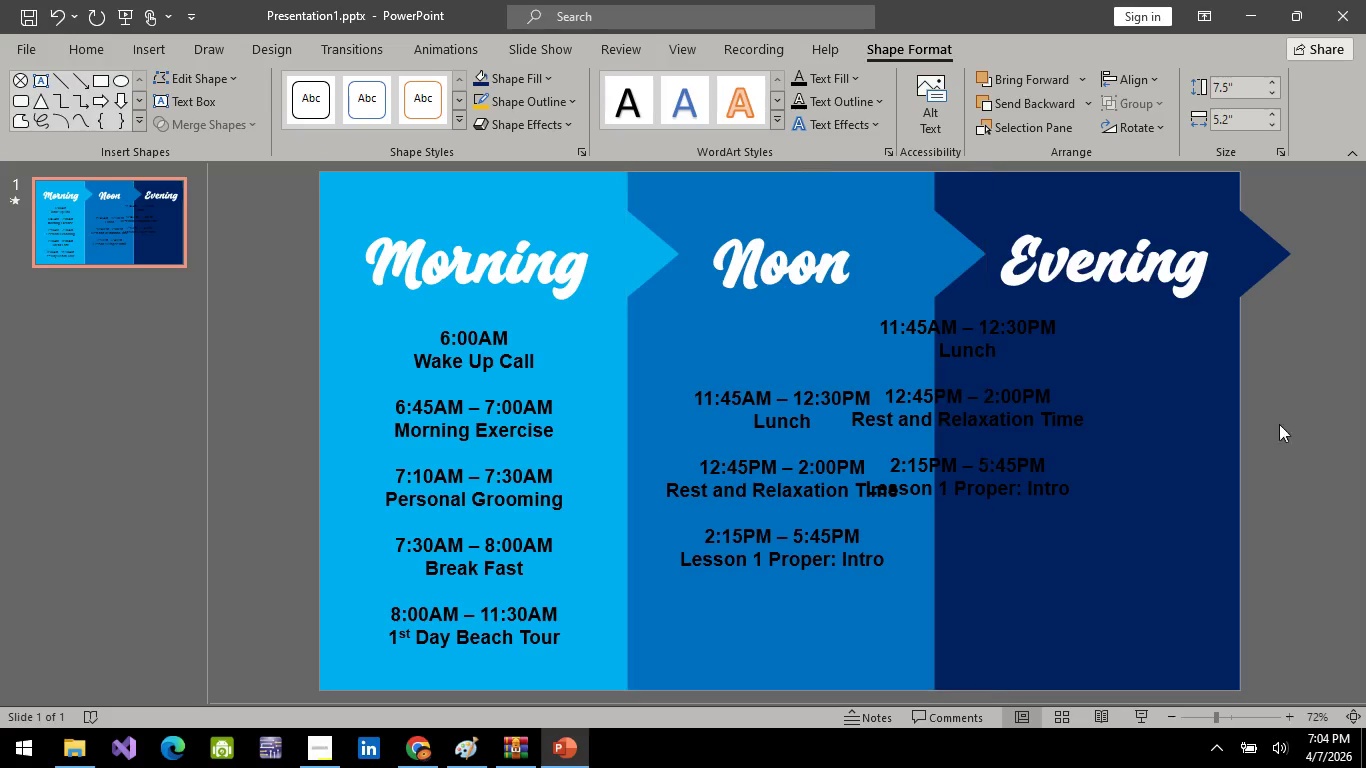 
left_click([893, 237])
 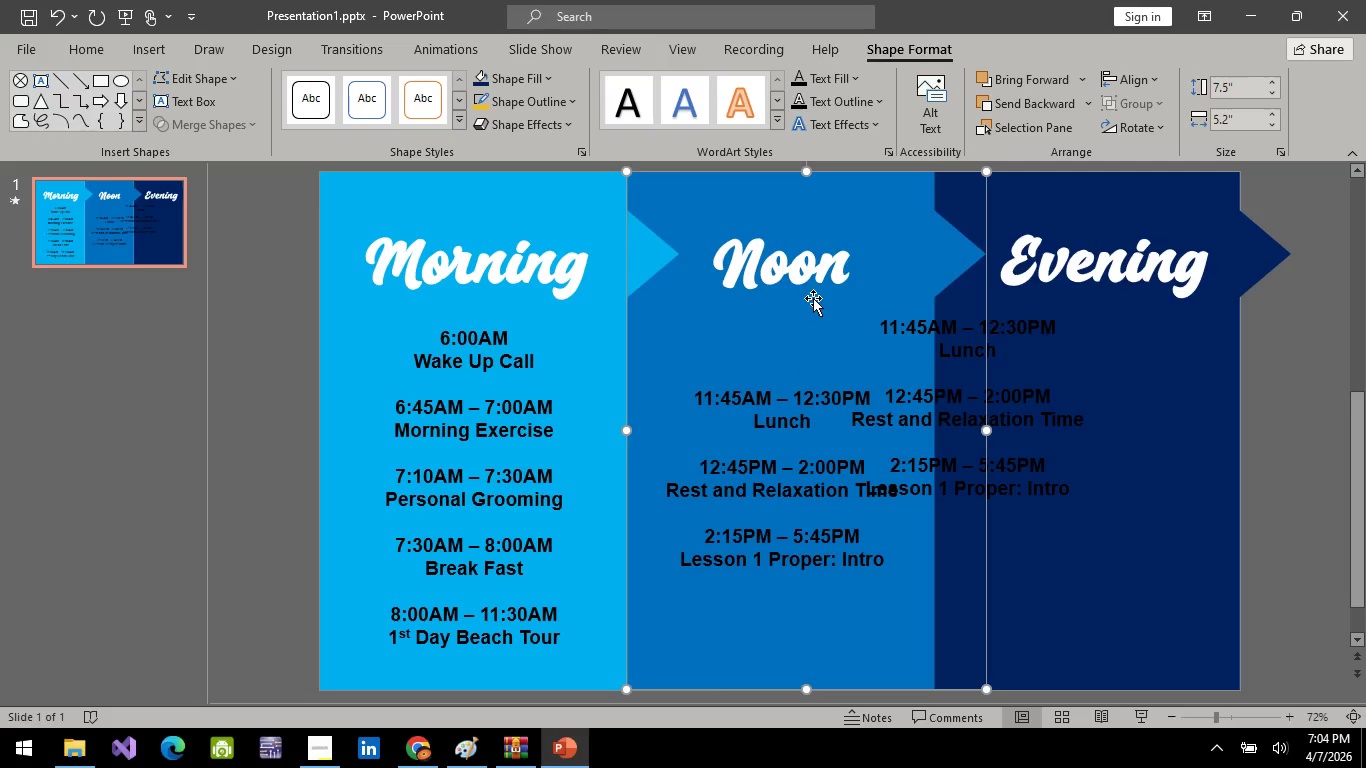 
key(ArrowRight)
 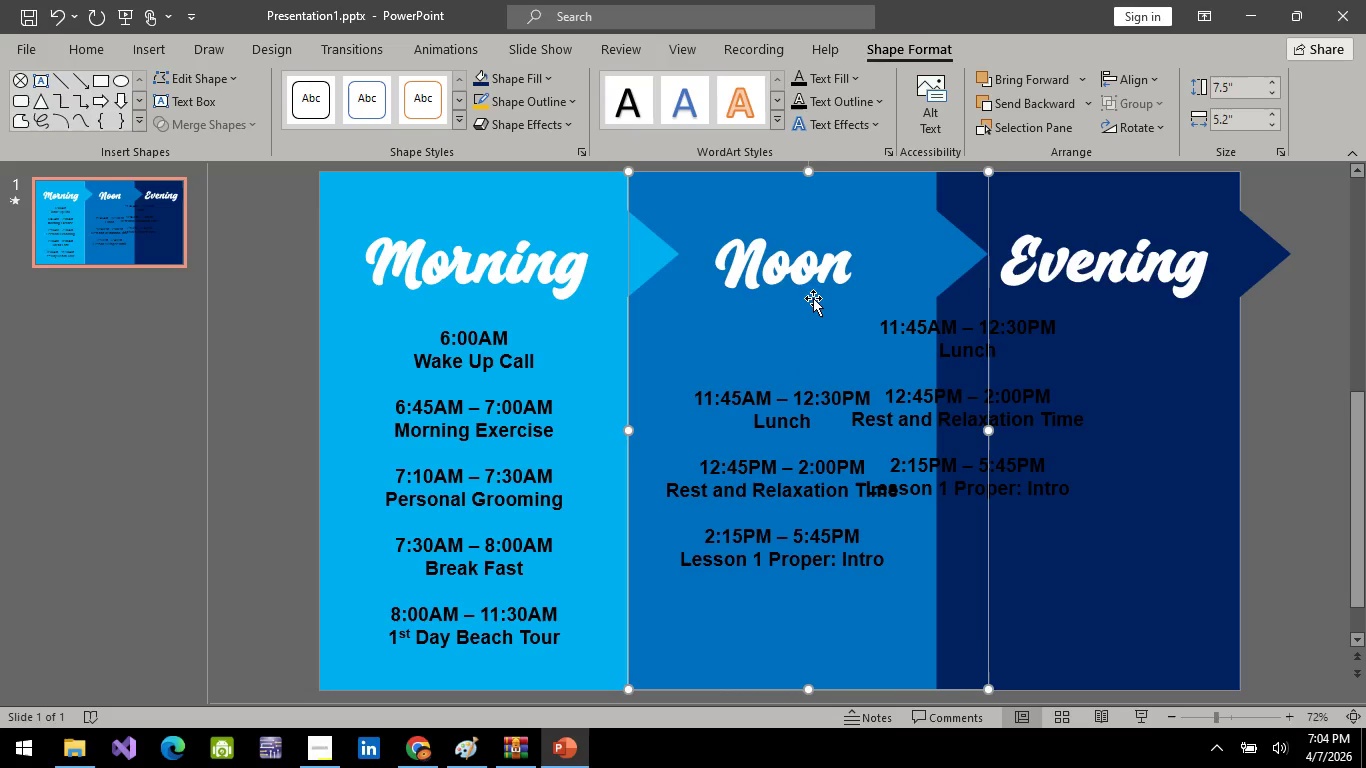 
key(ArrowRight)
 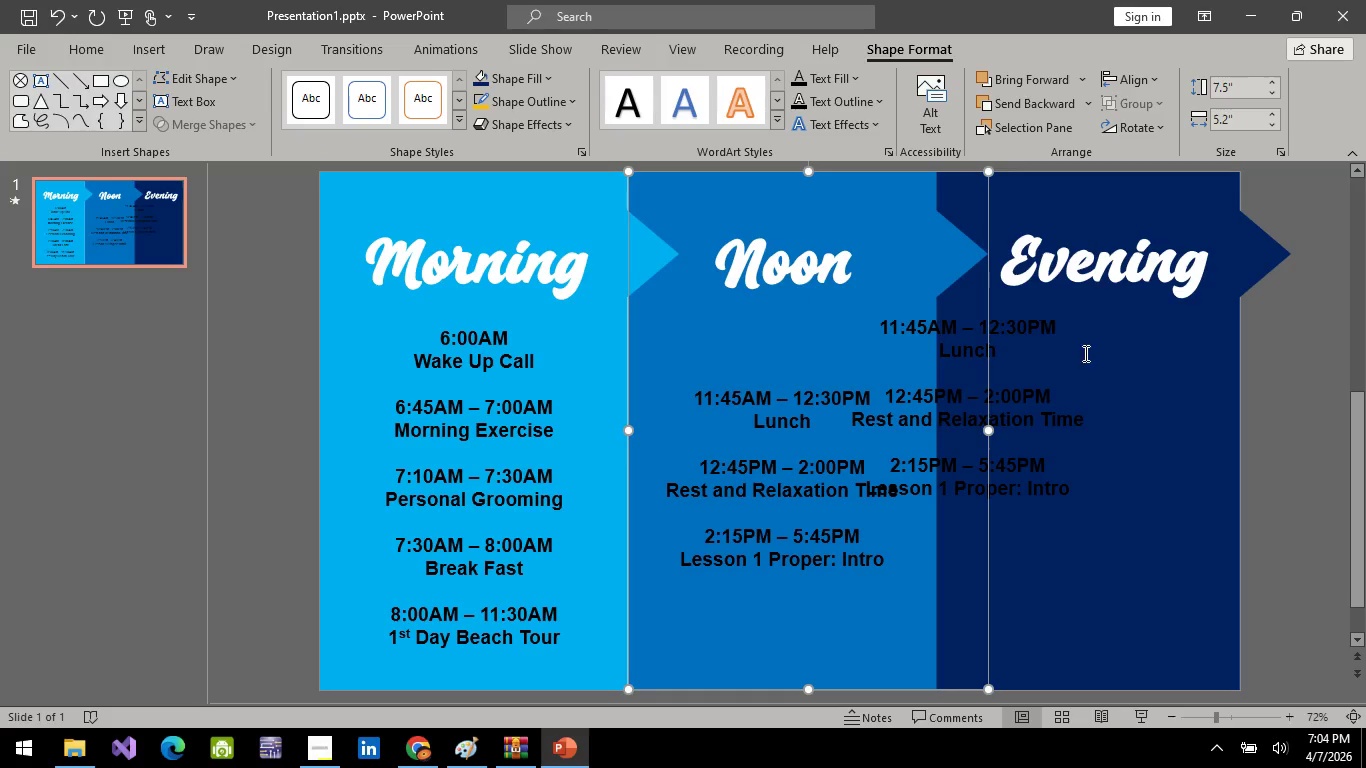 
left_click([1287, 421])
 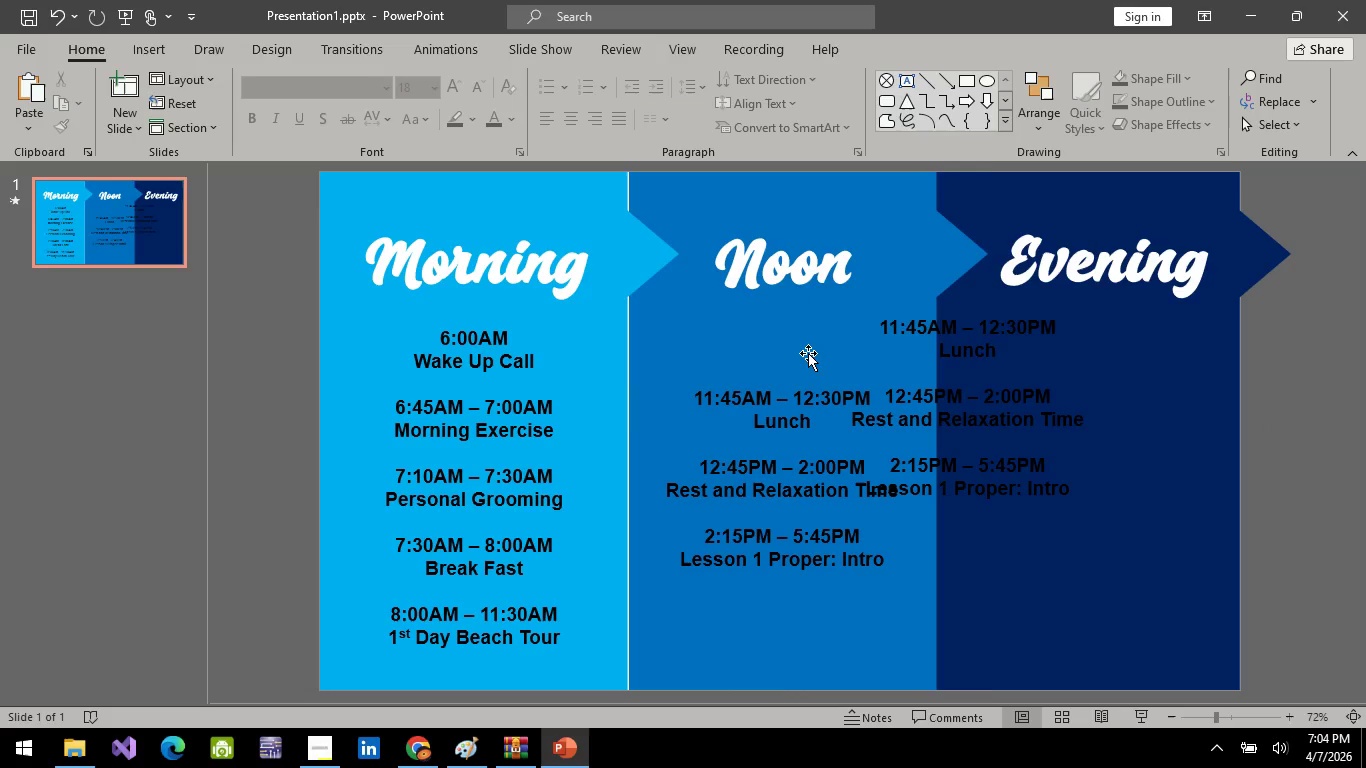 
left_click([807, 355])
 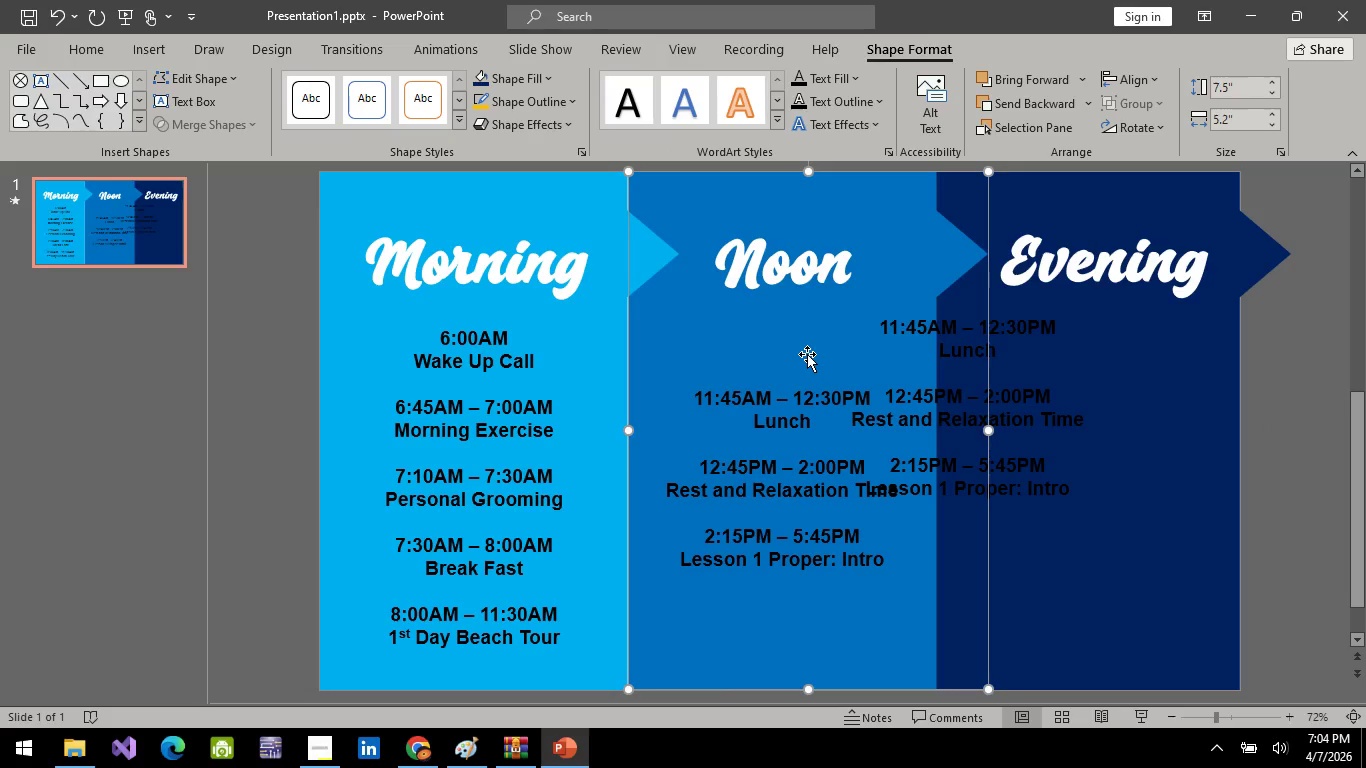 
key(ArrowLeft)
 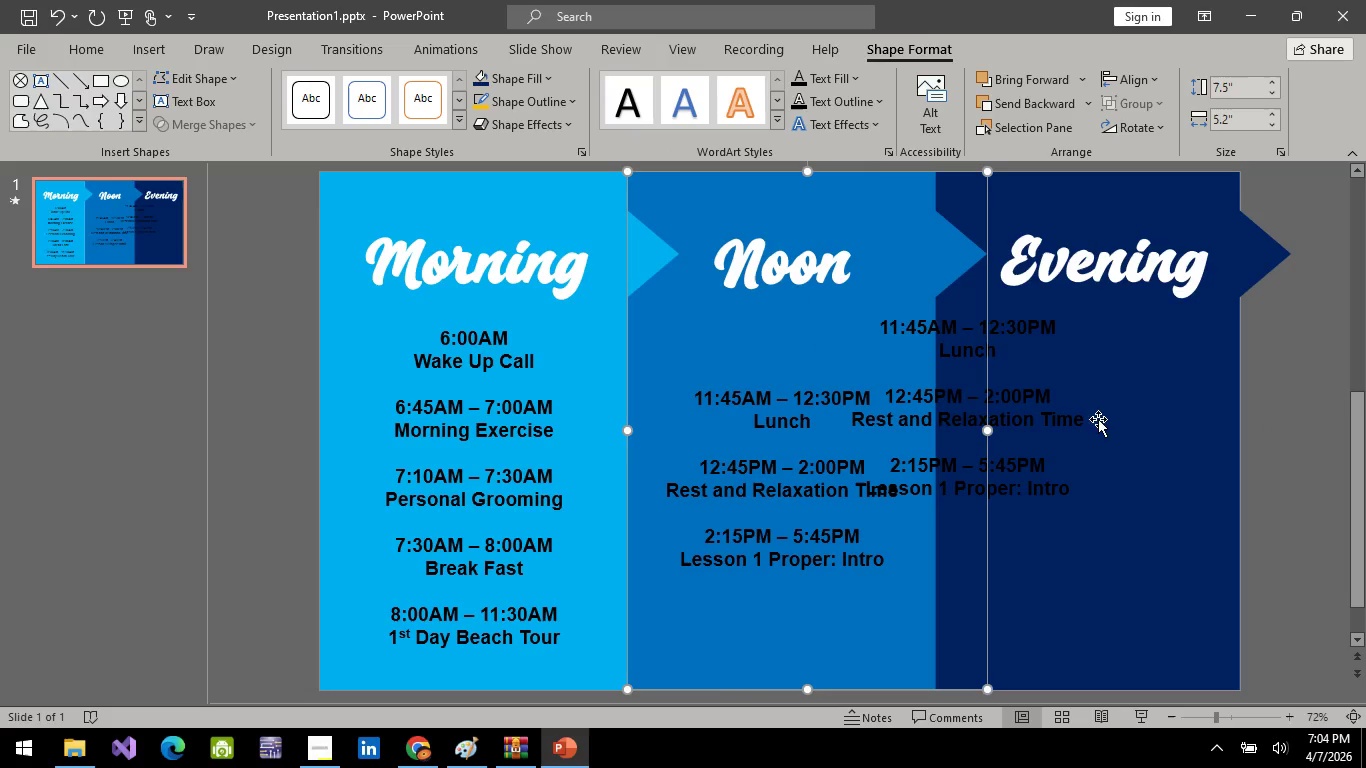 
left_click([1313, 477])
 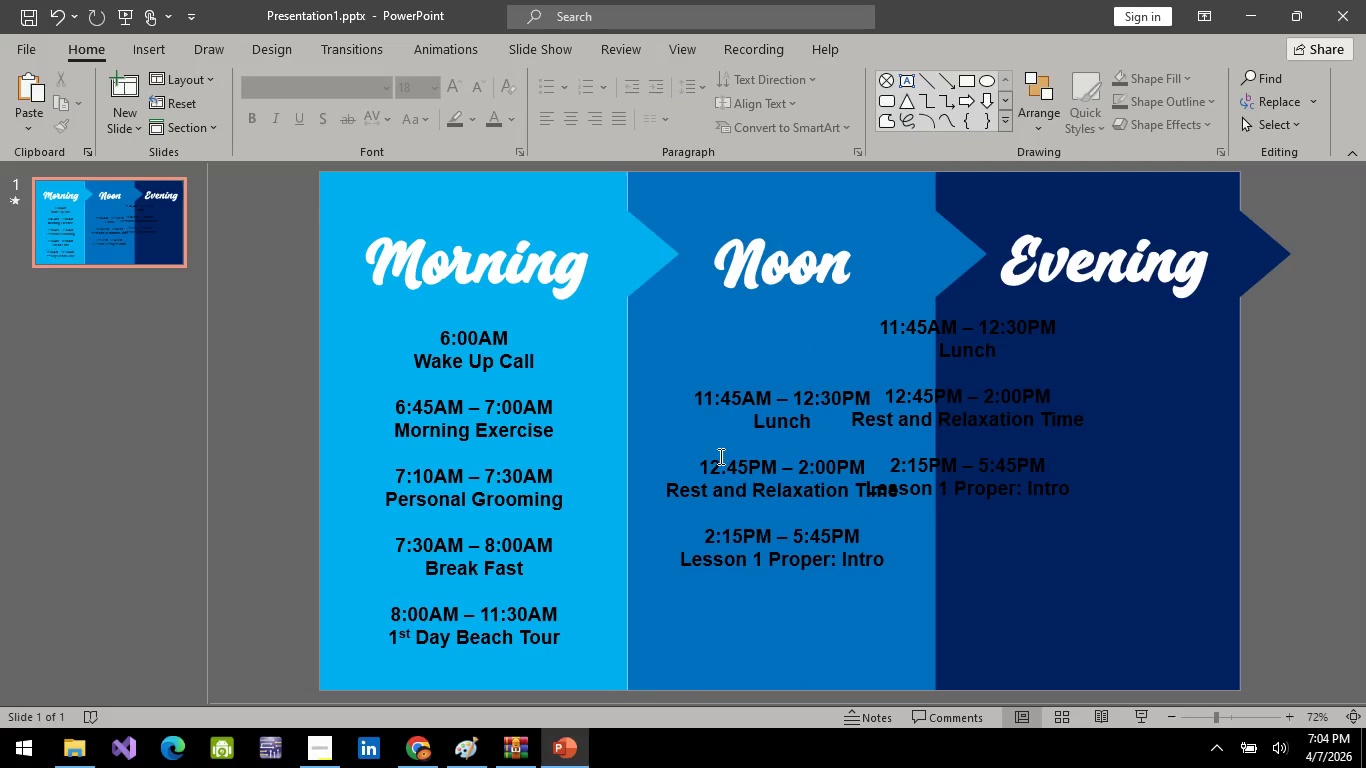 
hold_key(key=ControlLeft, duration=0.31)
 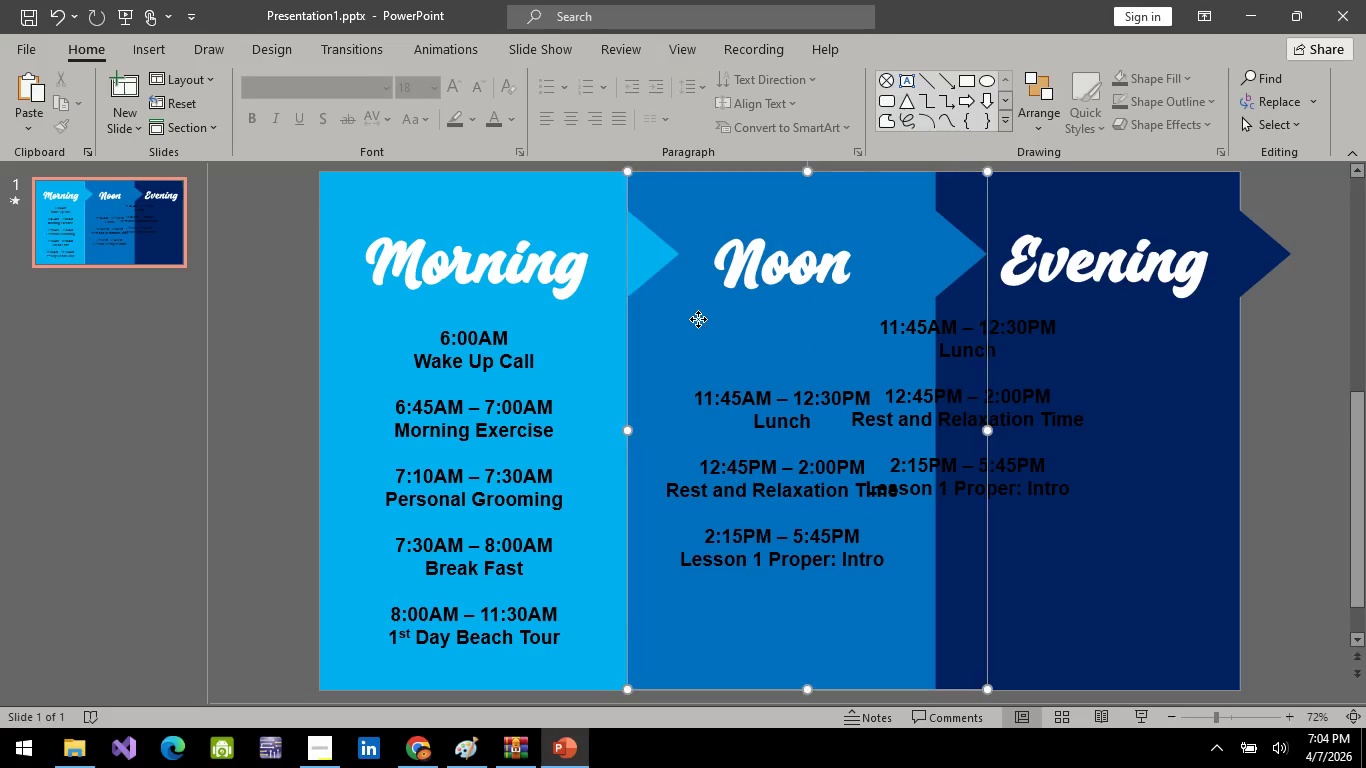 
left_click([698, 319])
 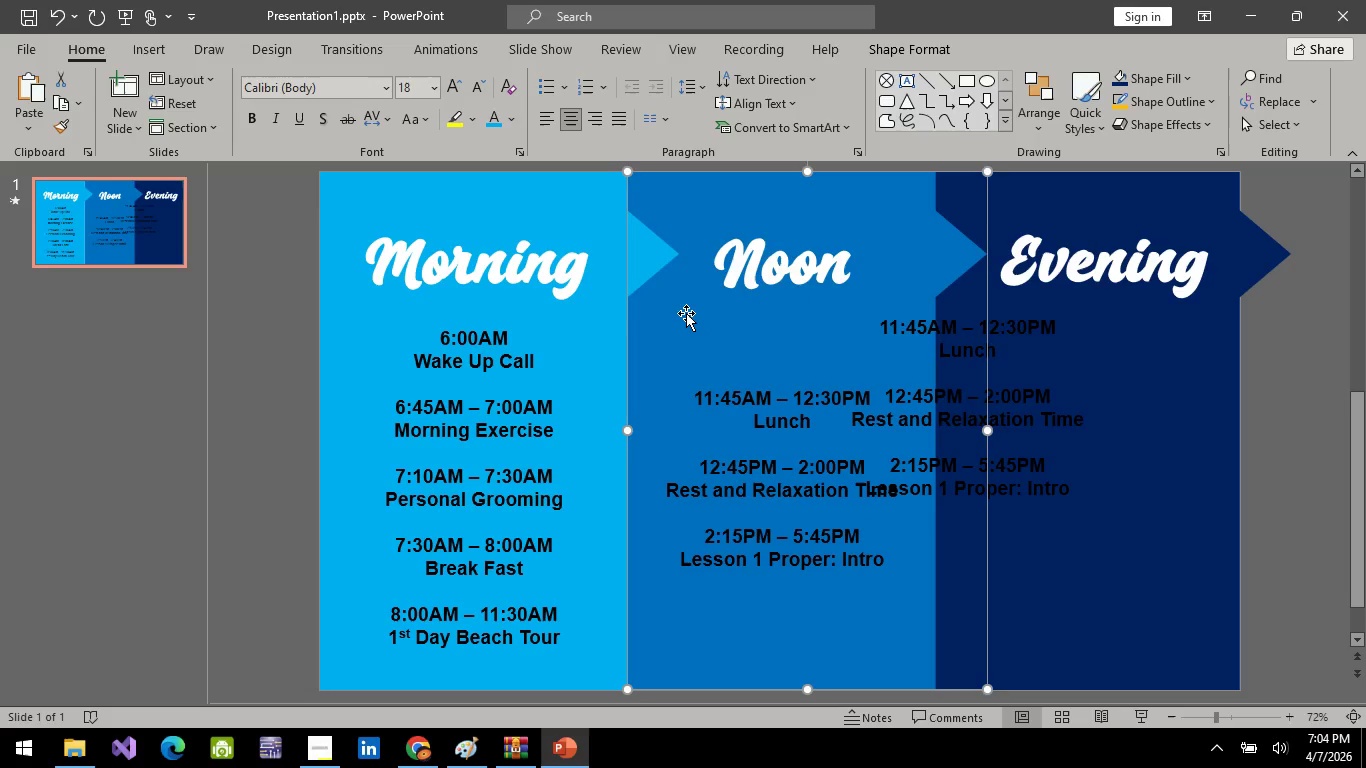 
key(ArrowLeft)
 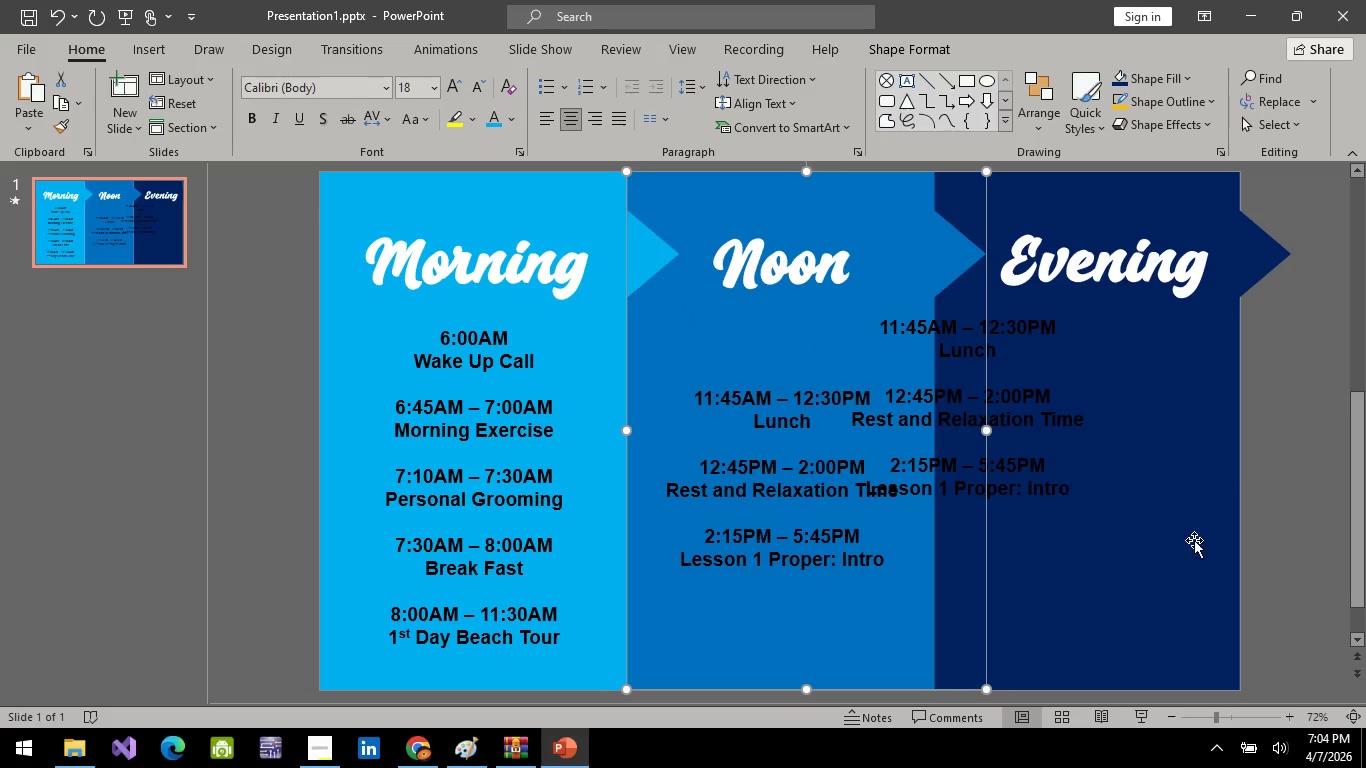 
left_click([1320, 444])
 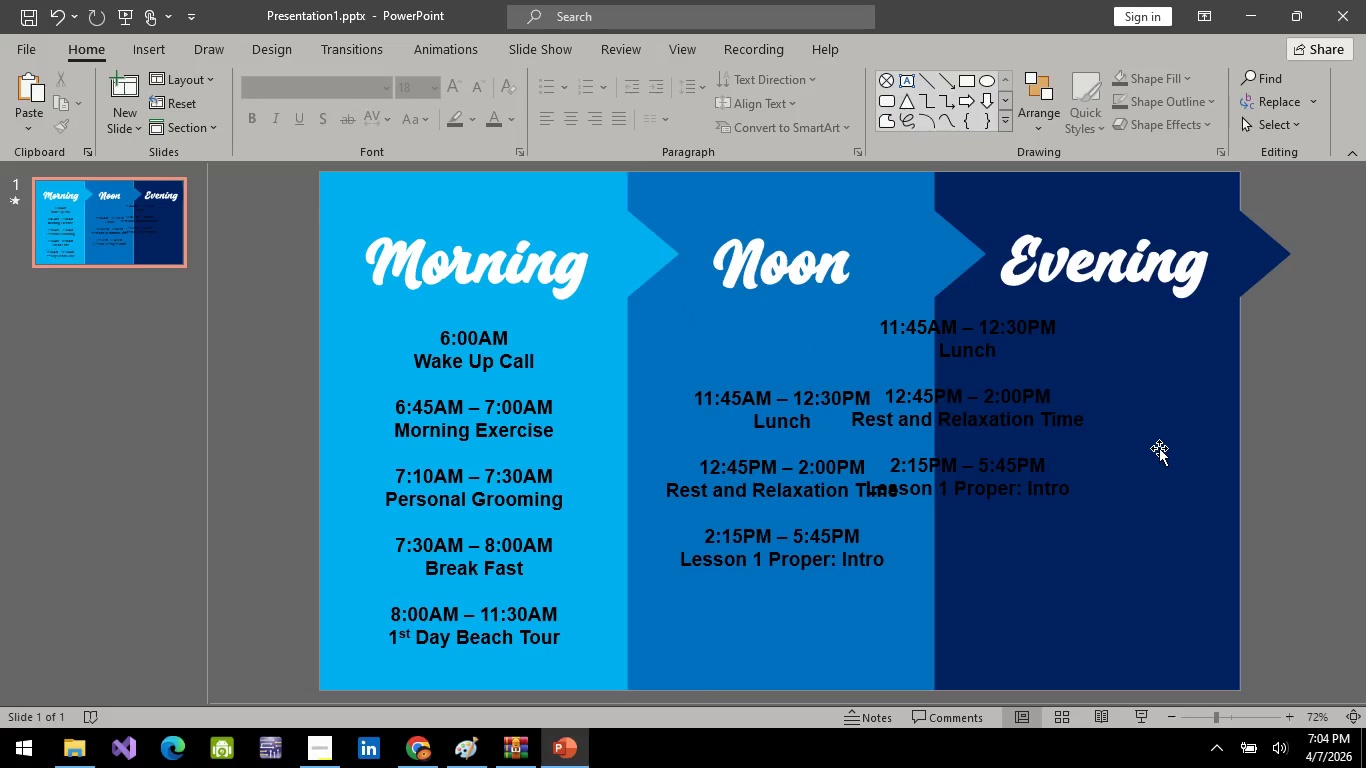 
left_click([1159, 448])
 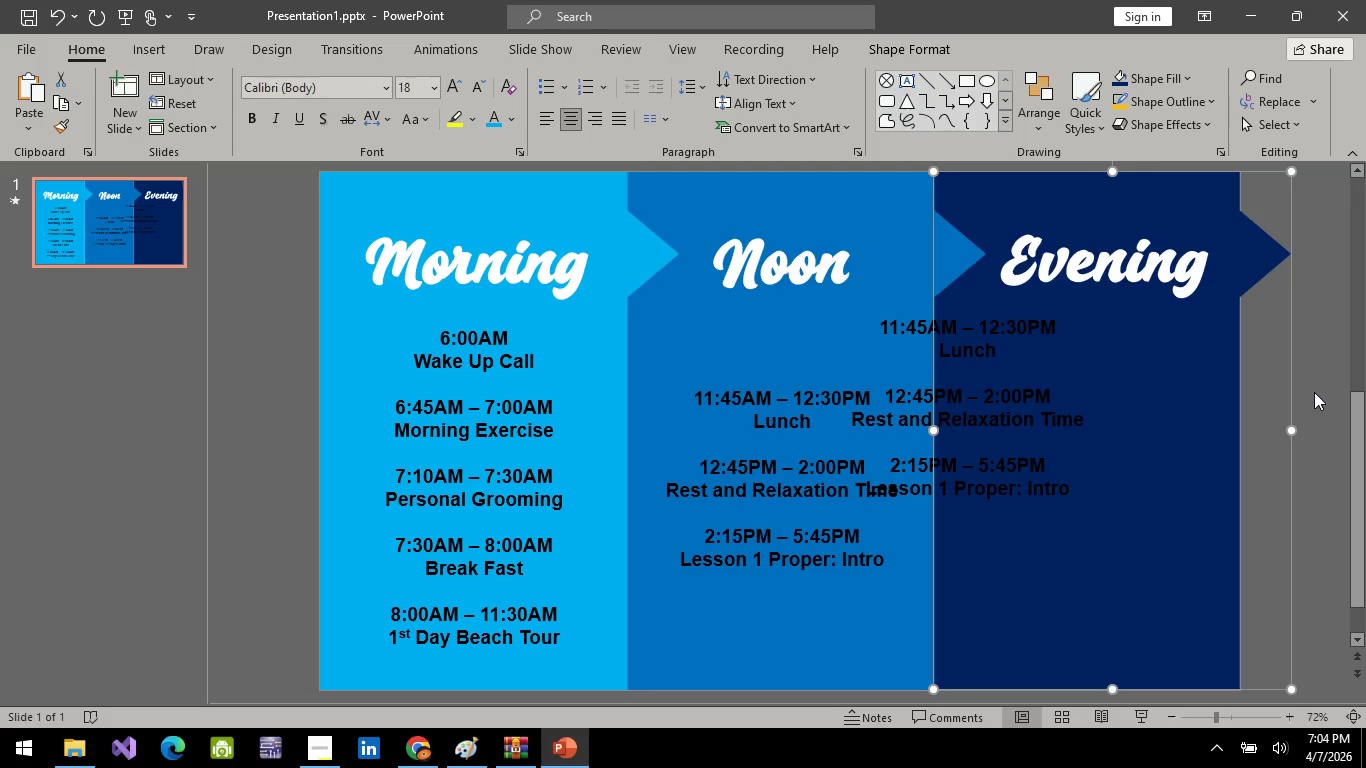 
key(ArrowRight)
 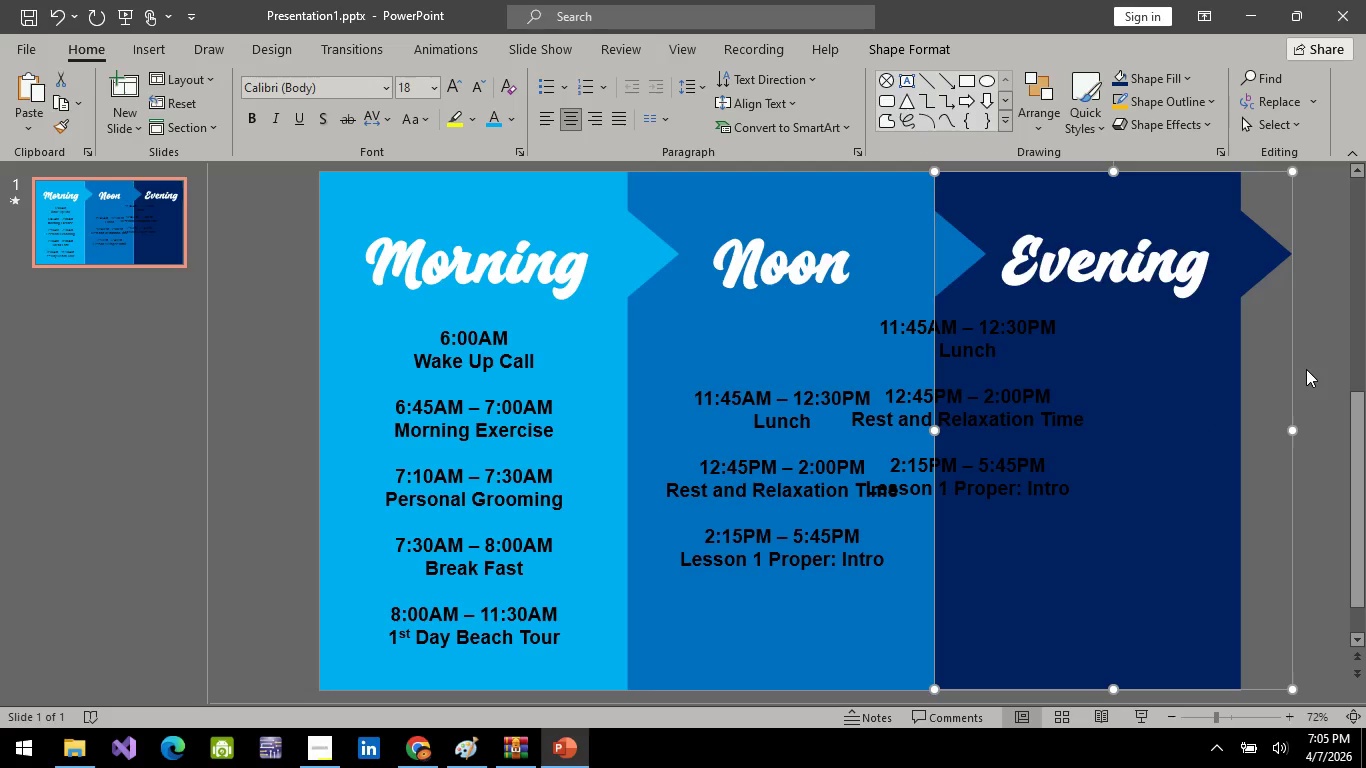 
left_click([1306, 369])
 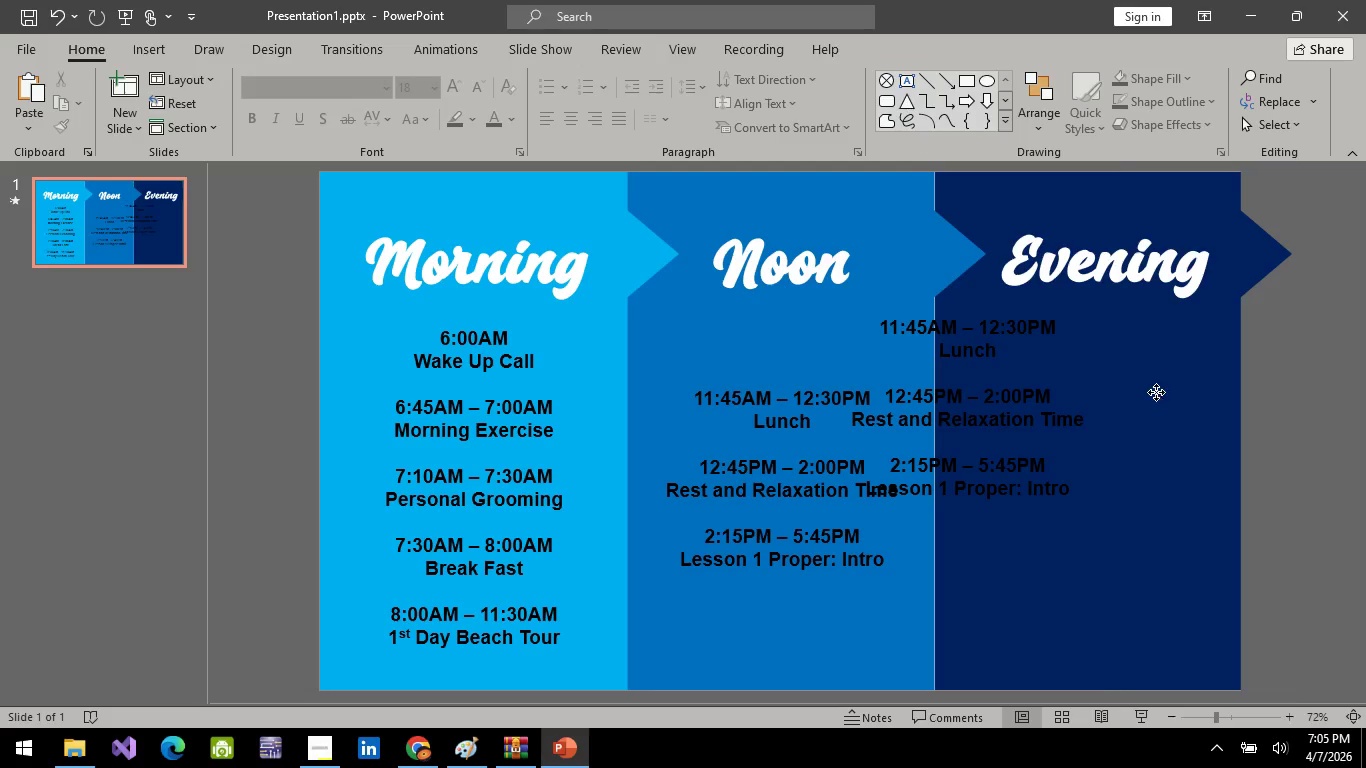 
left_click([1156, 392])
 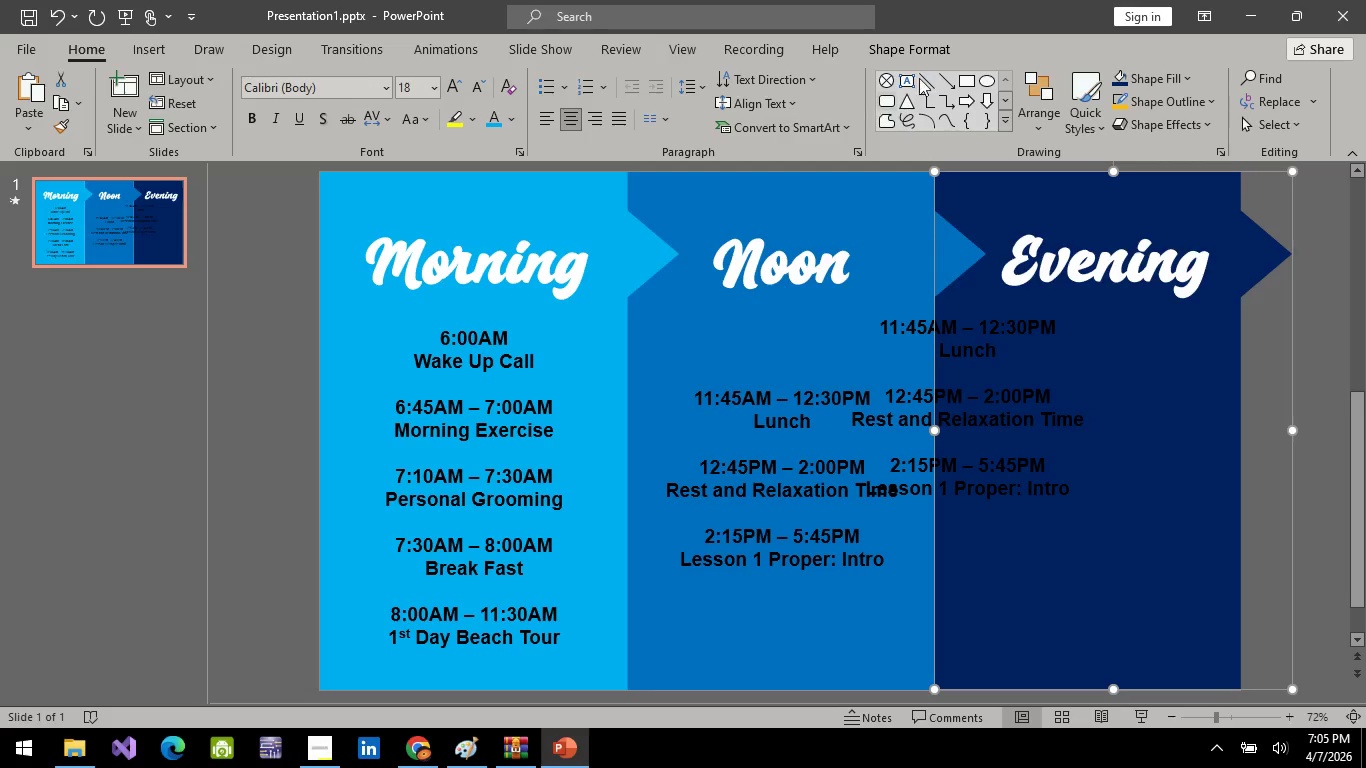 
left_click([936, 35])
 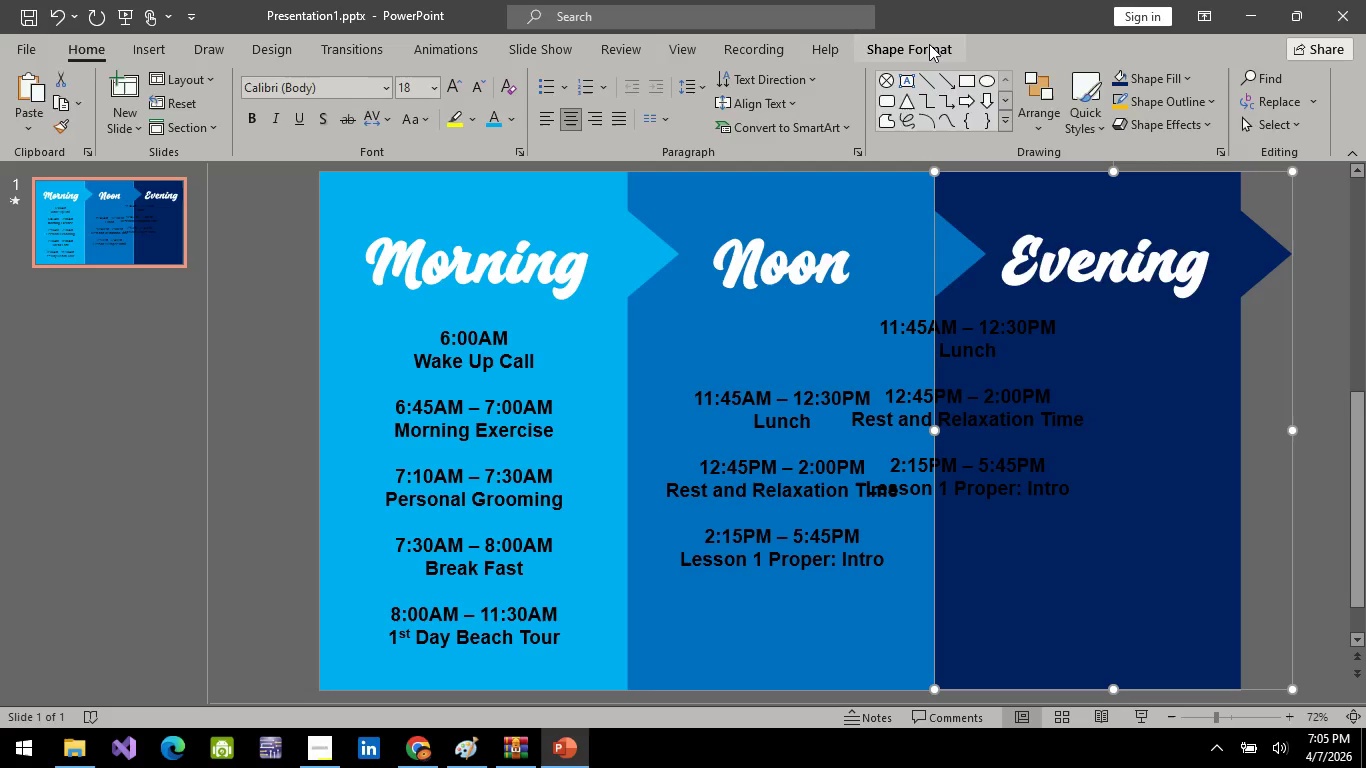 
left_click_drag(start_coordinate=[929, 44], to_coordinate=[1233, 115])
 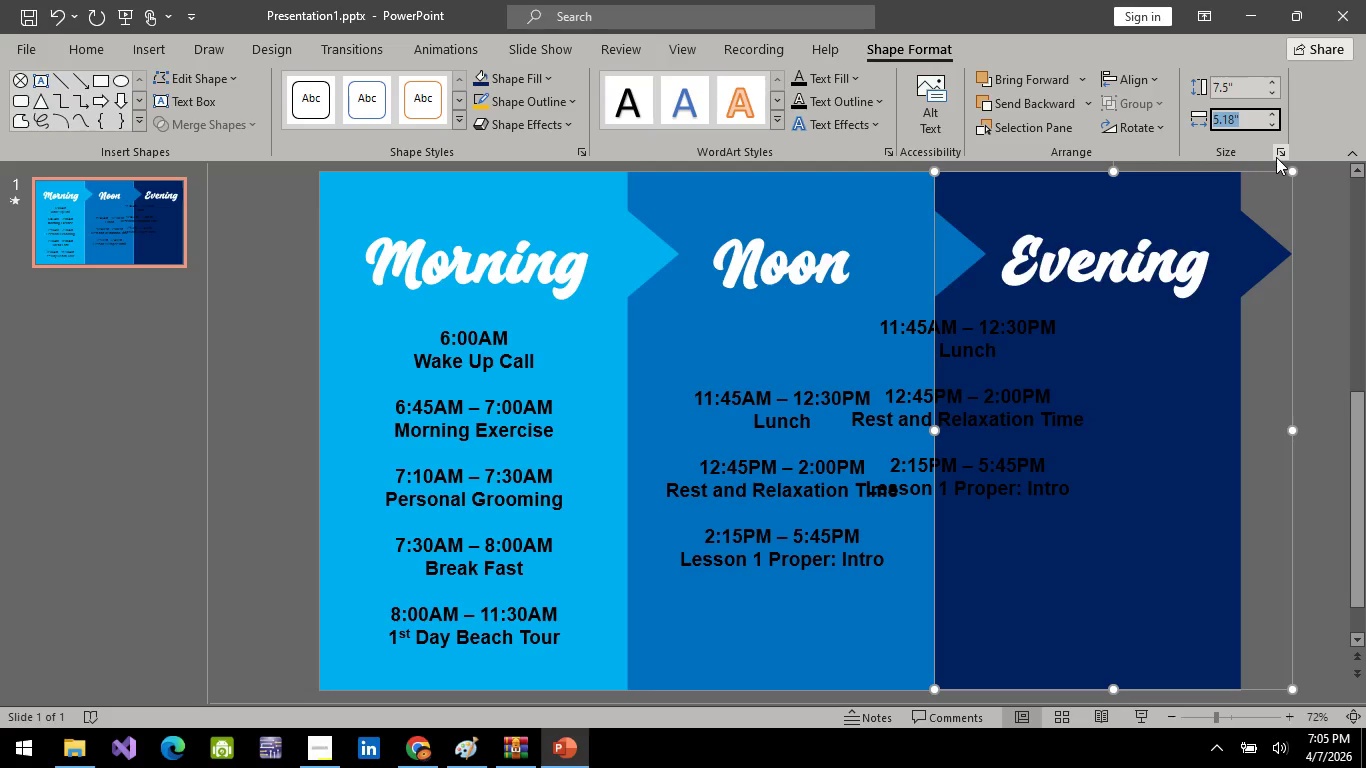 
left_click([1233, 115])
 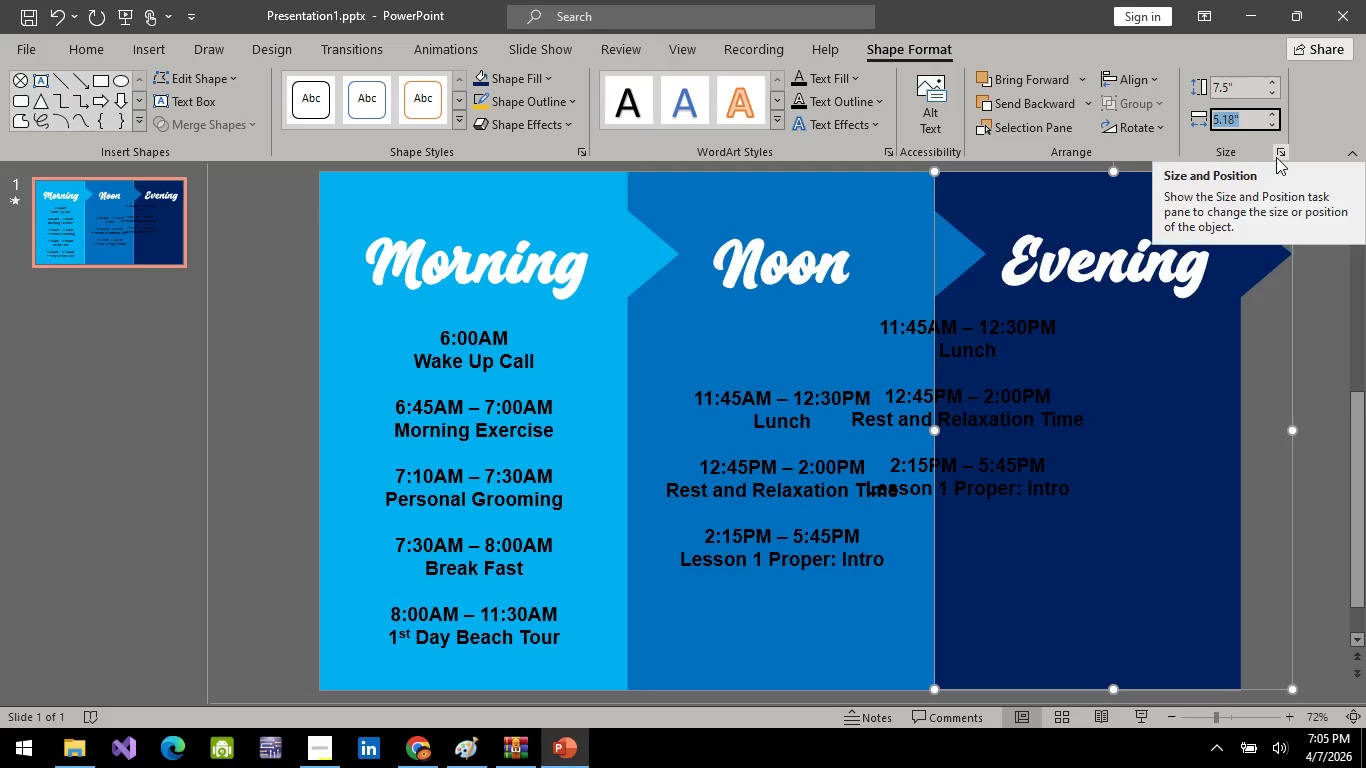 
key(ArrowRight)
 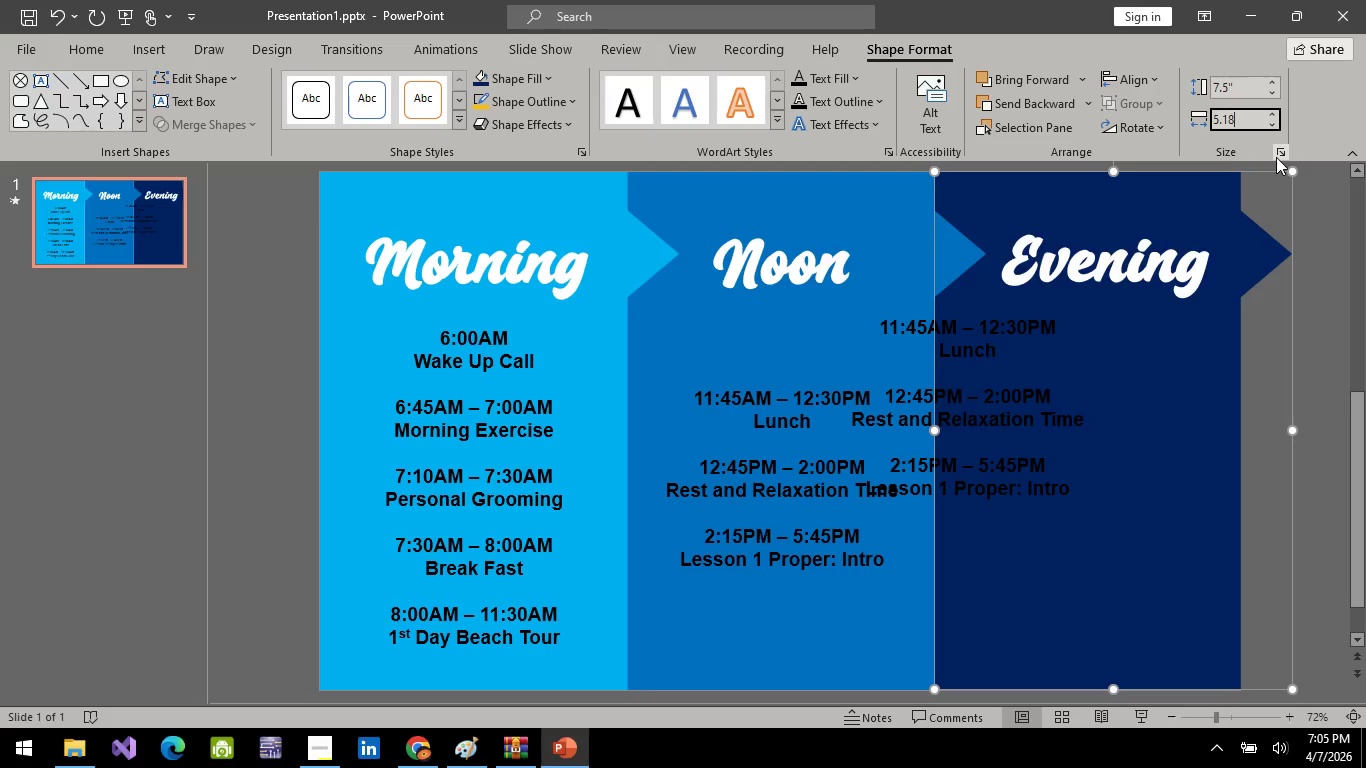 
key(Backspace)
 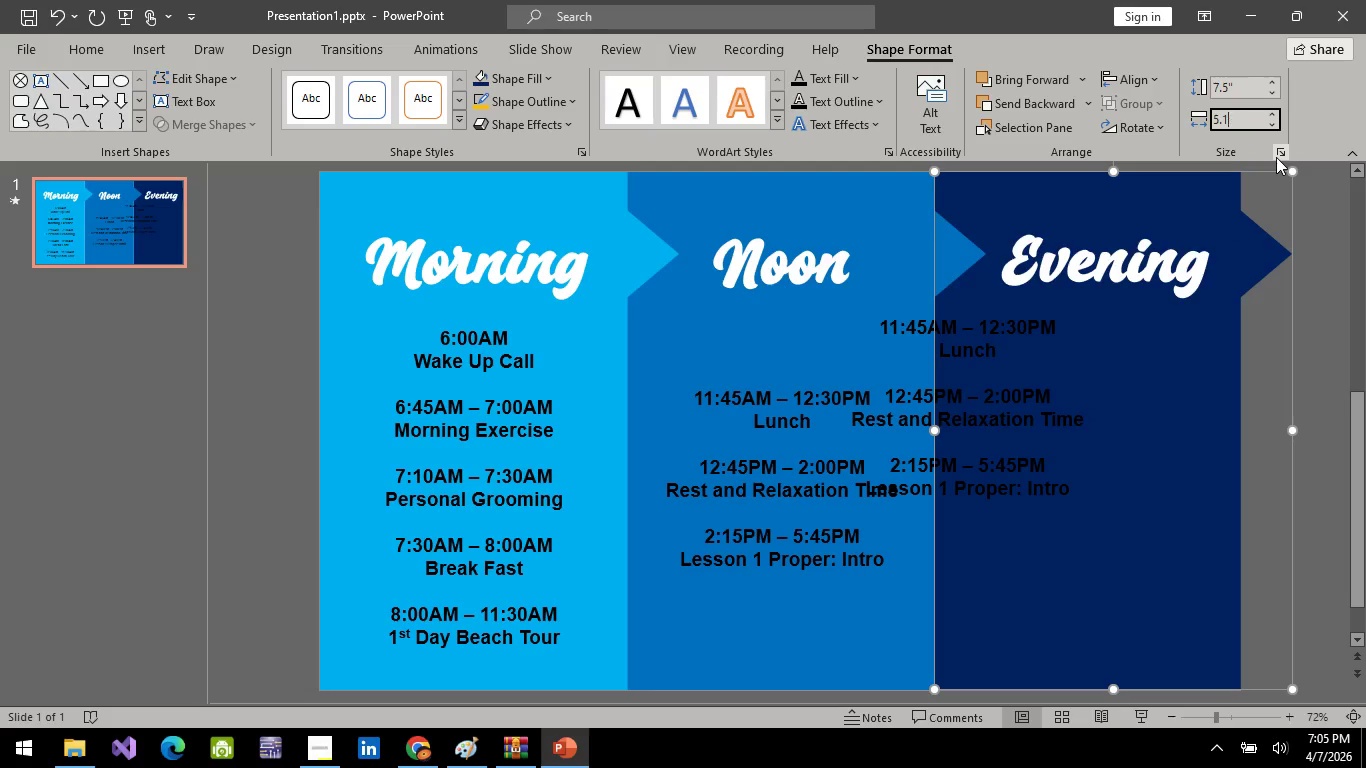 
key(Backspace)
 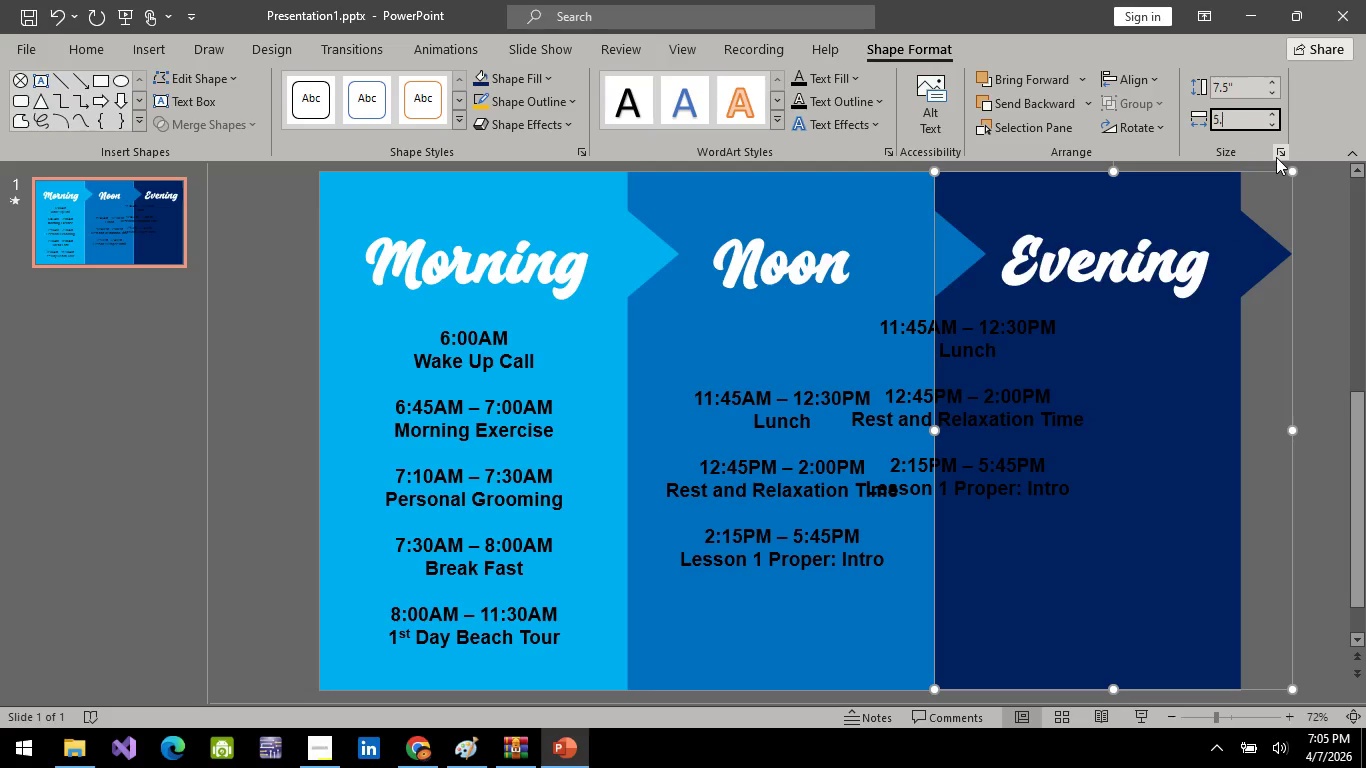 
key(Backspace)
 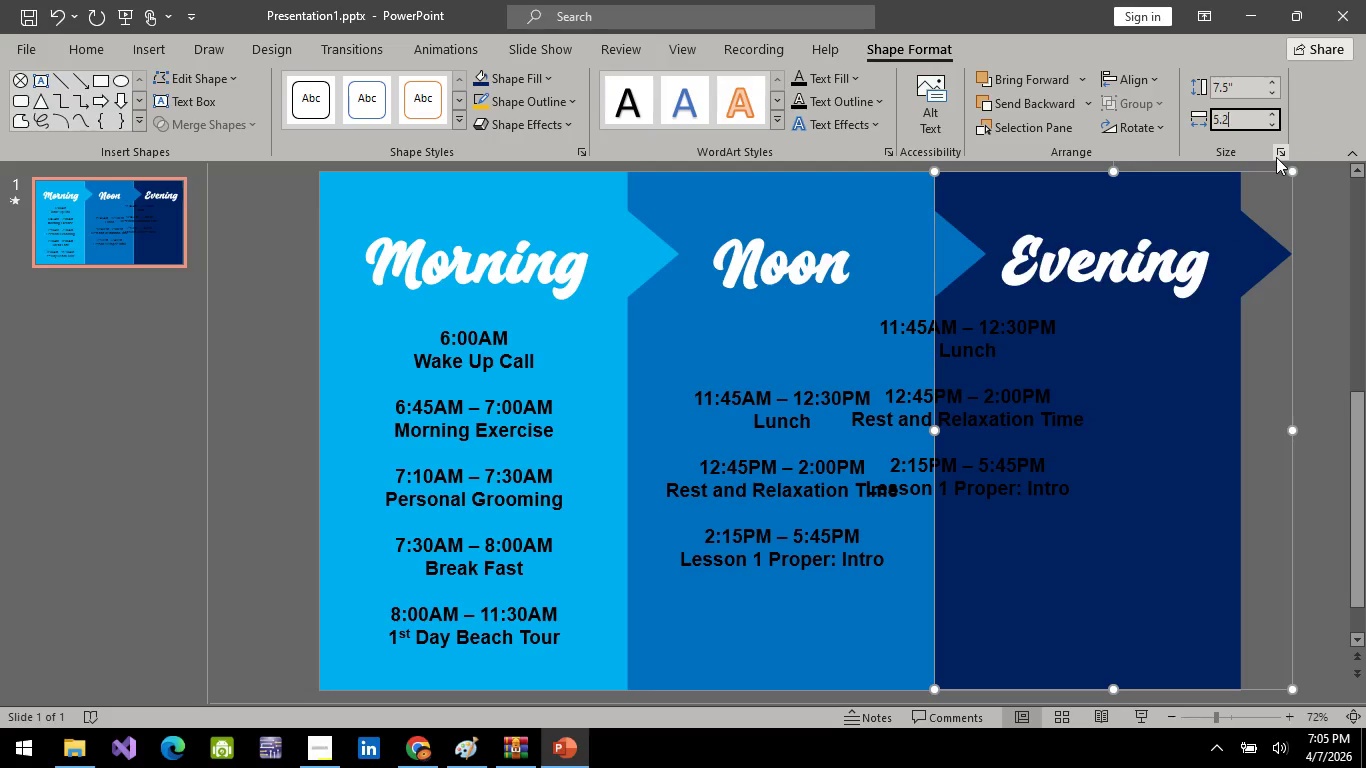 
key(2)
 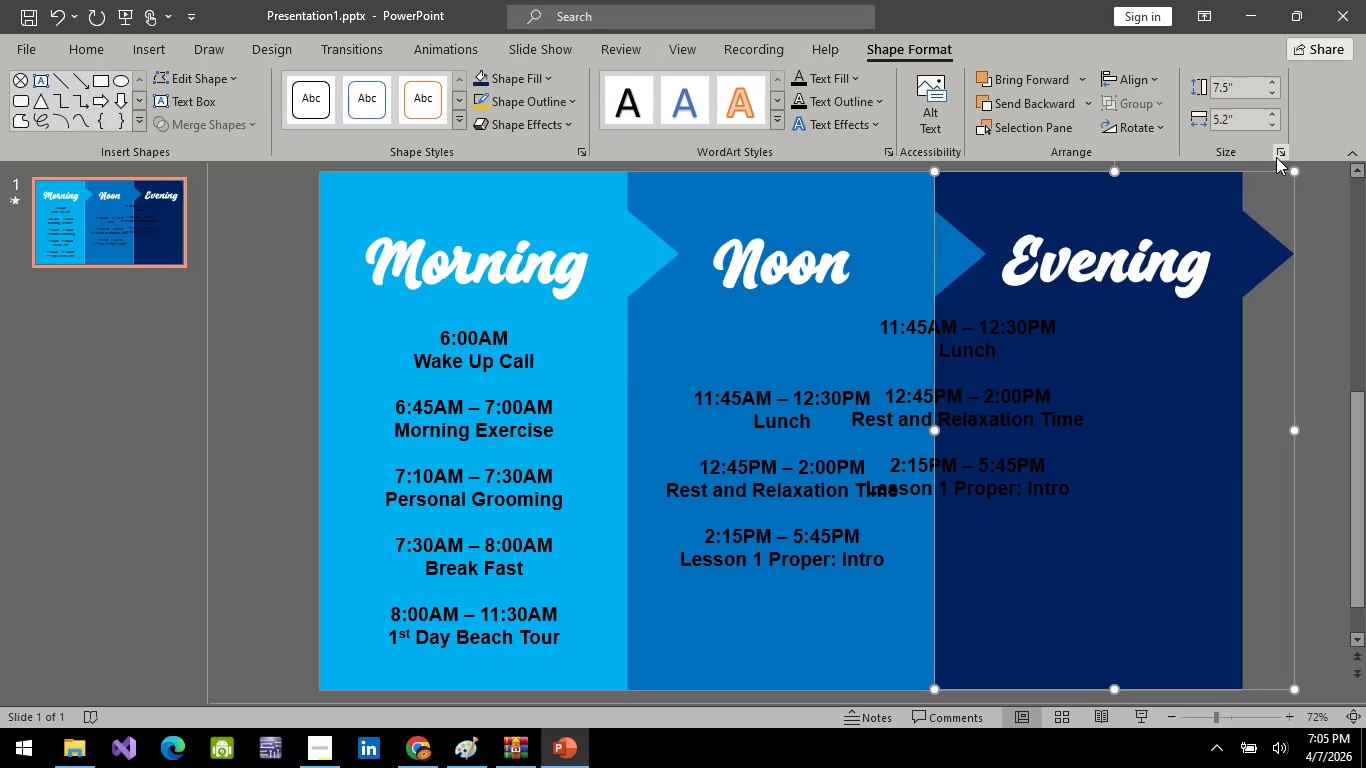 
key(Enter)
 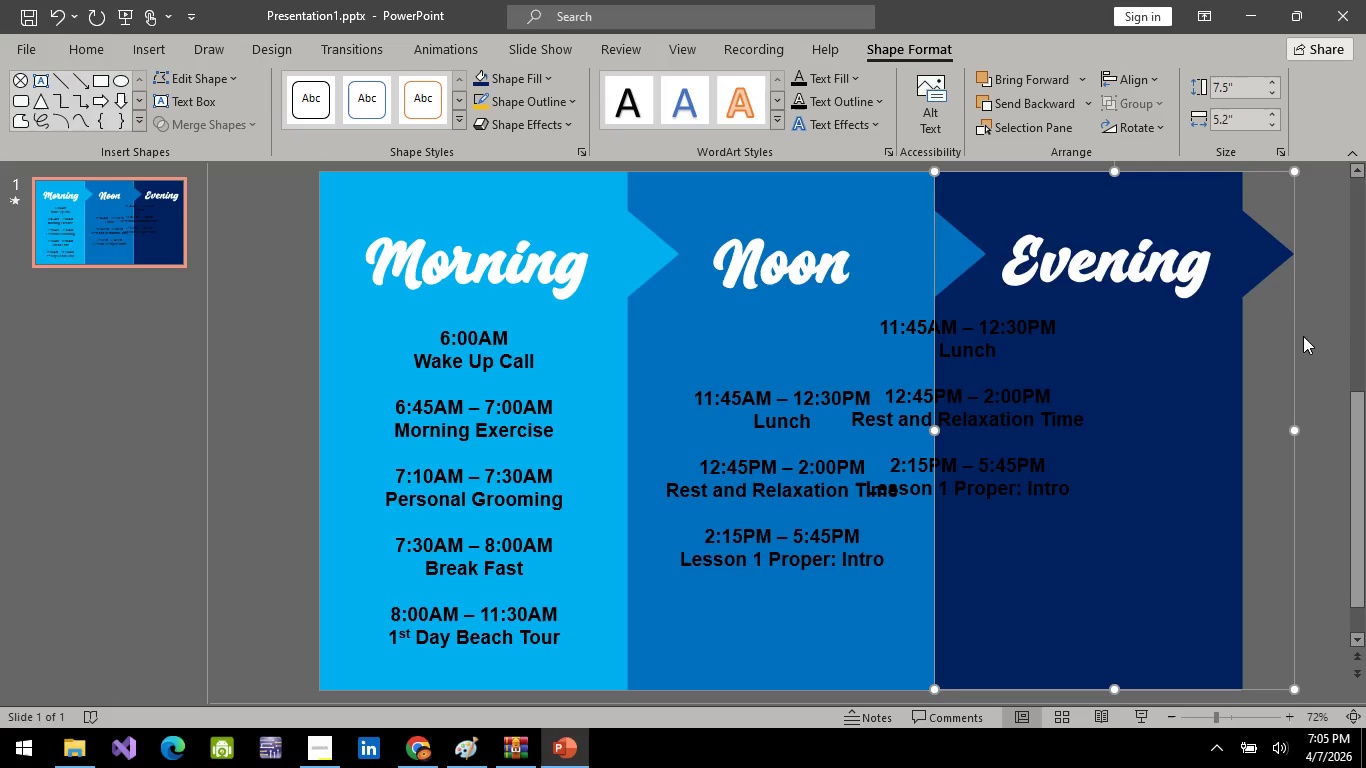 
left_click([1337, 320])
 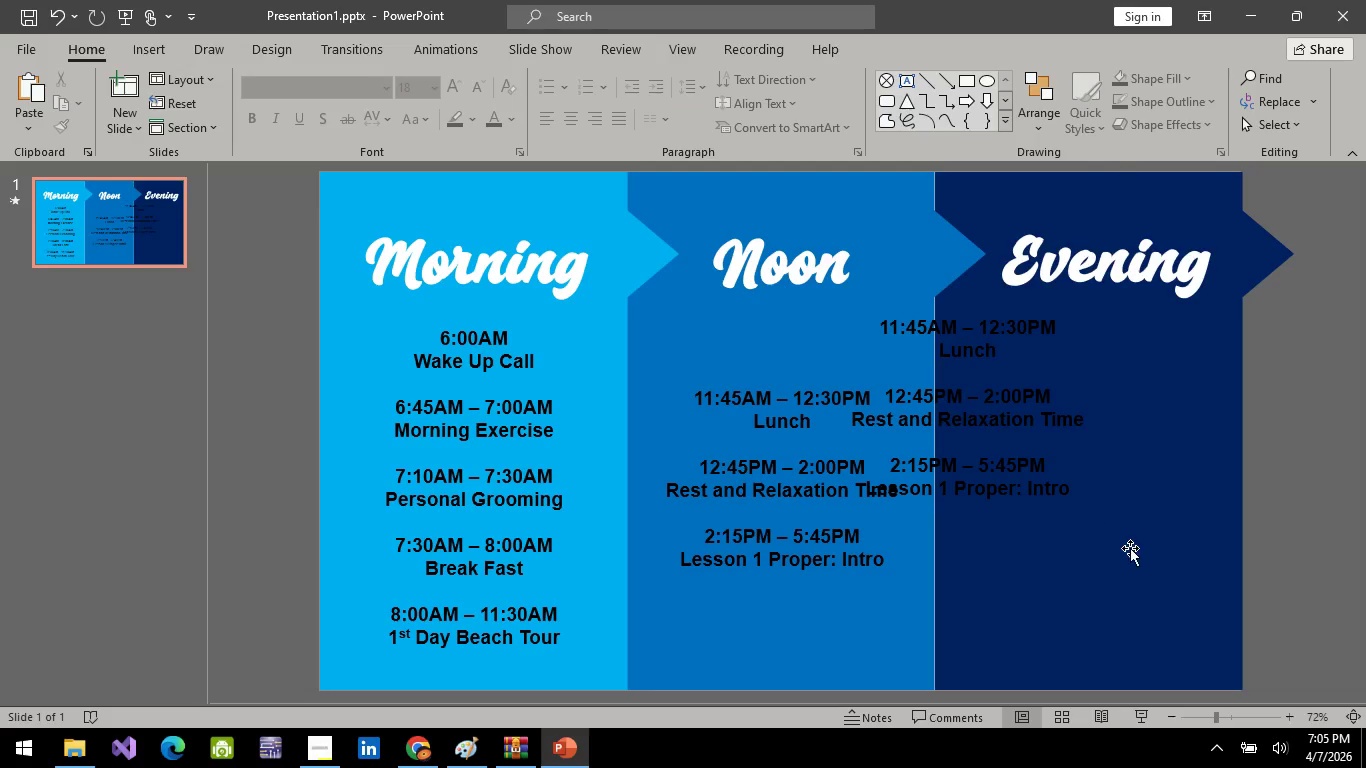 
left_click([1130, 548])
 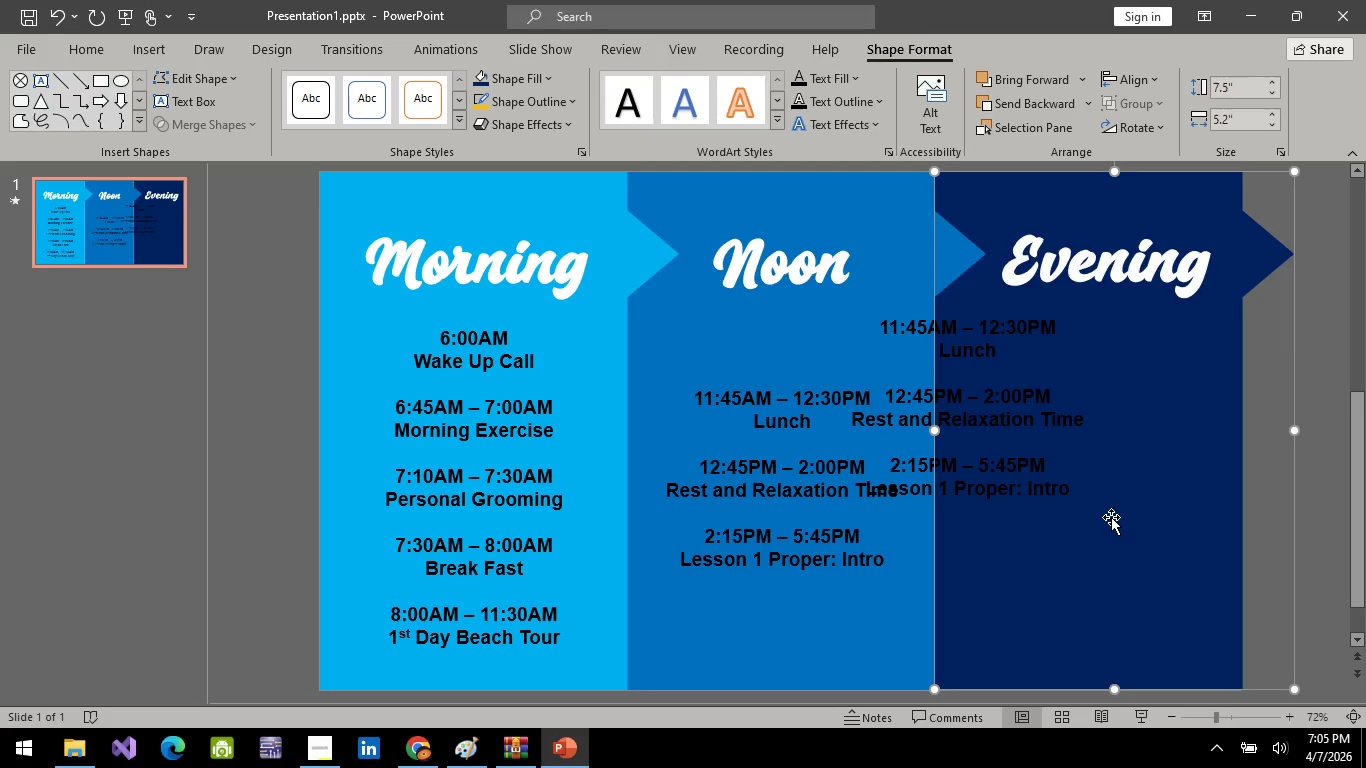 
key(ArrowLeft)
 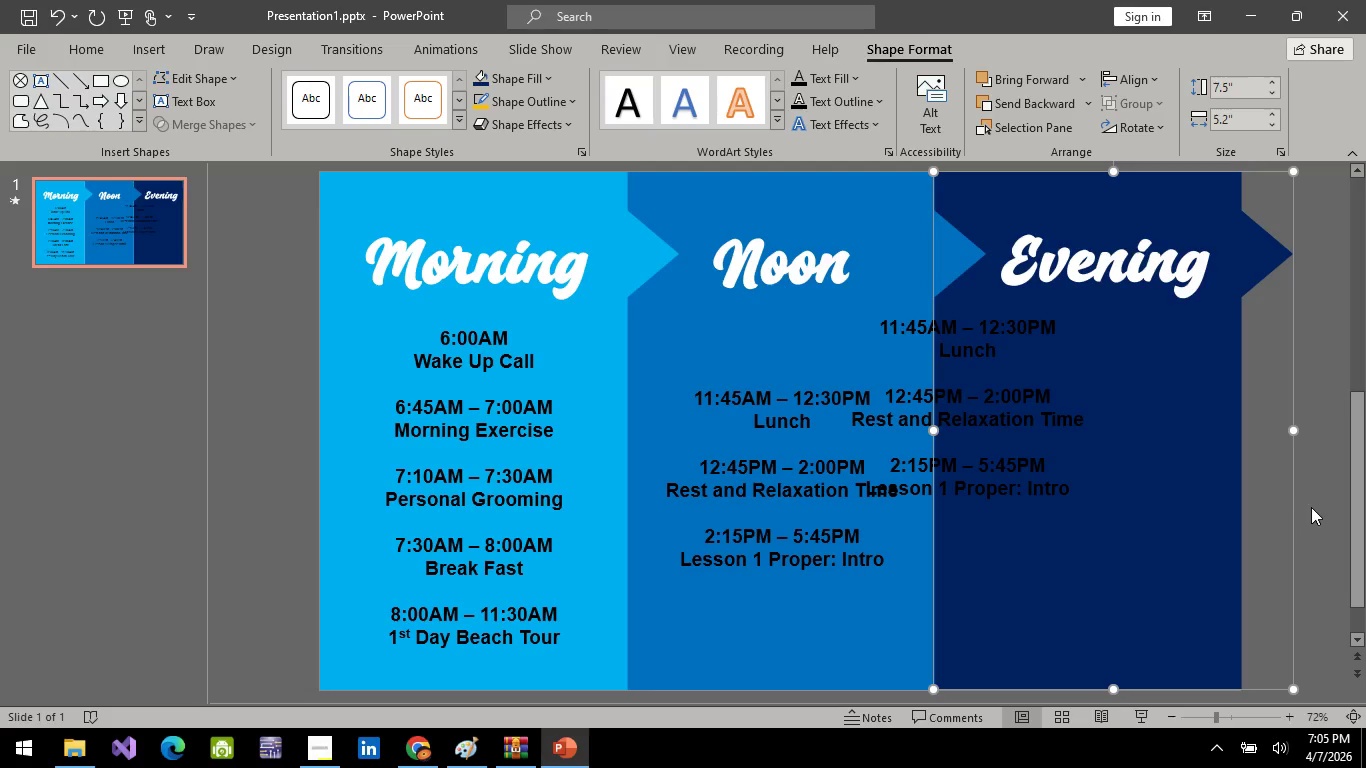 
left_click([1320, 516])
 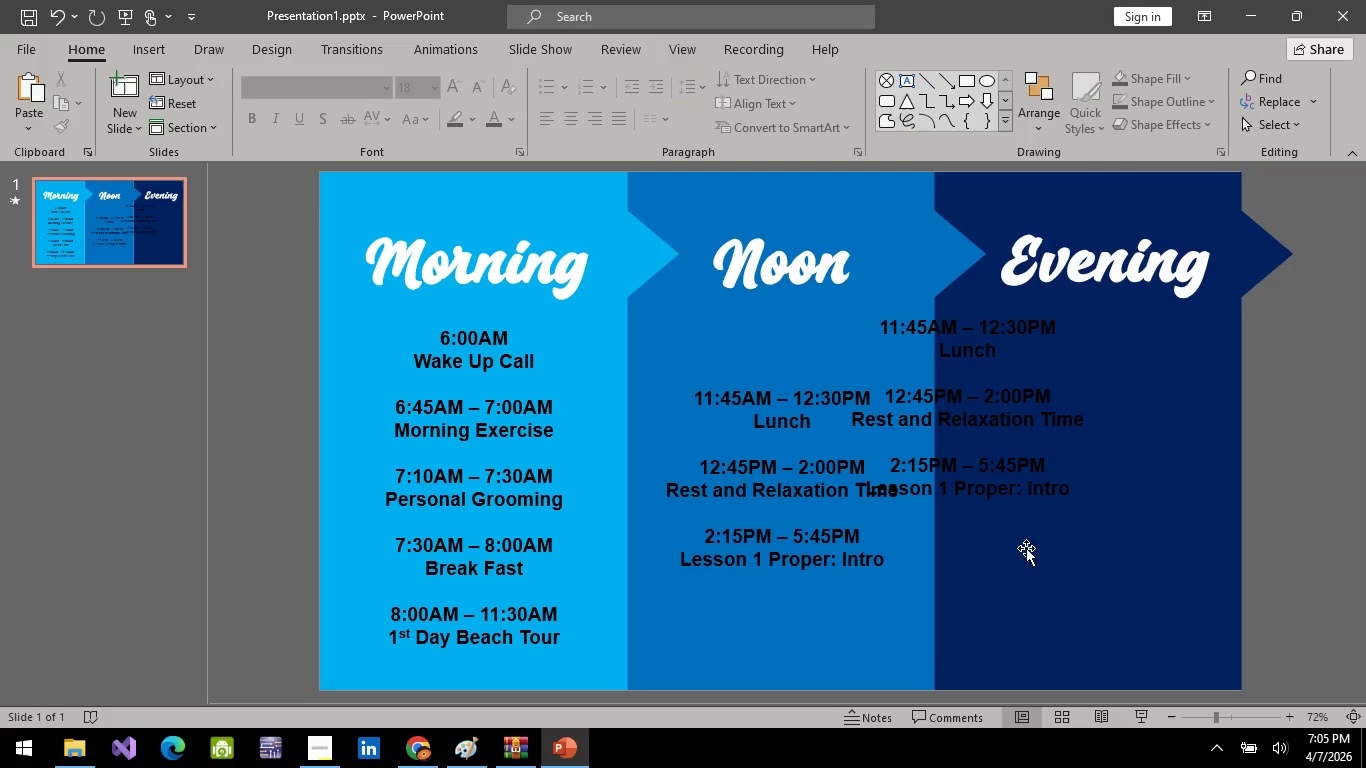 
hold_key(key=ControlLeft, duration=0.56)
scroll: coordinate [833, 637], scroll_direction: up, amount: 4.0
 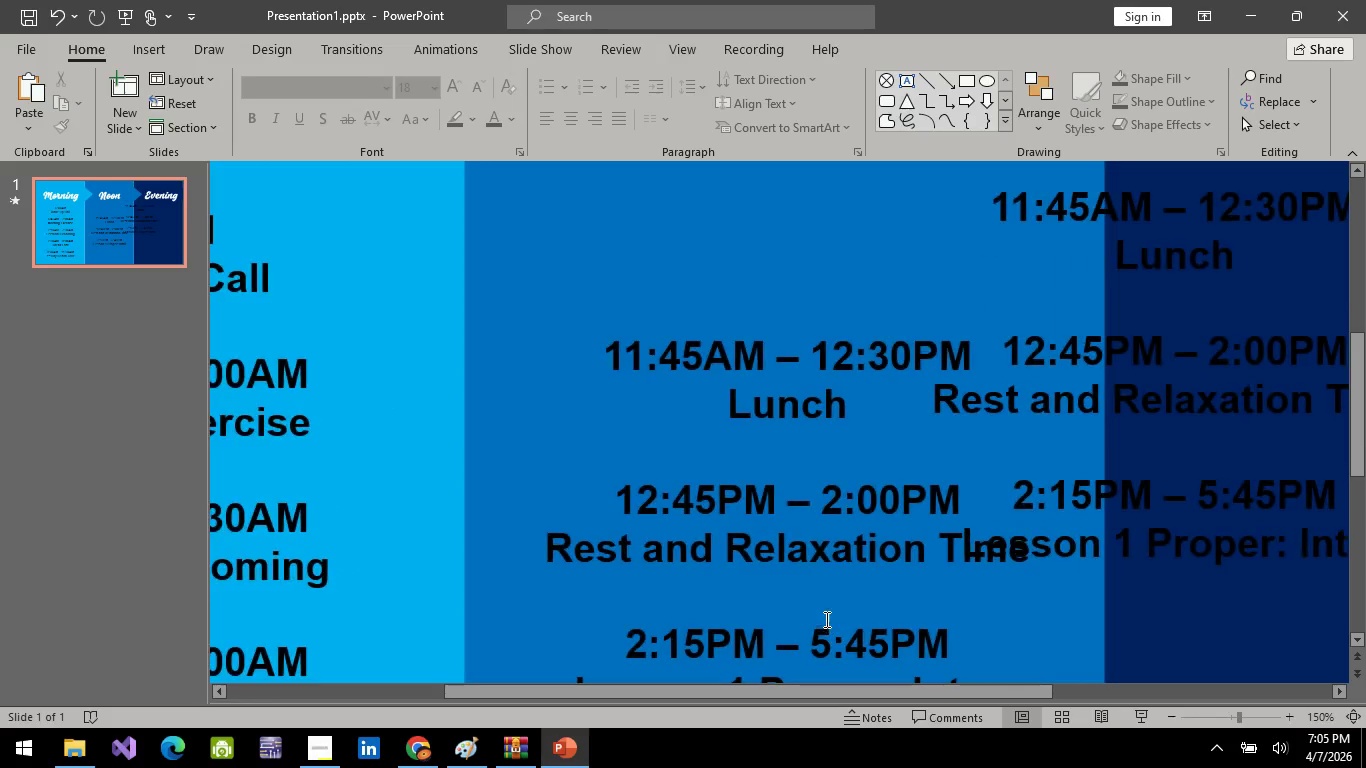 
hold_key(key=ControlLeft, duration=0.66)
scroll: coordinate [816, 583], scroll_direction: down, amount: 2.0
 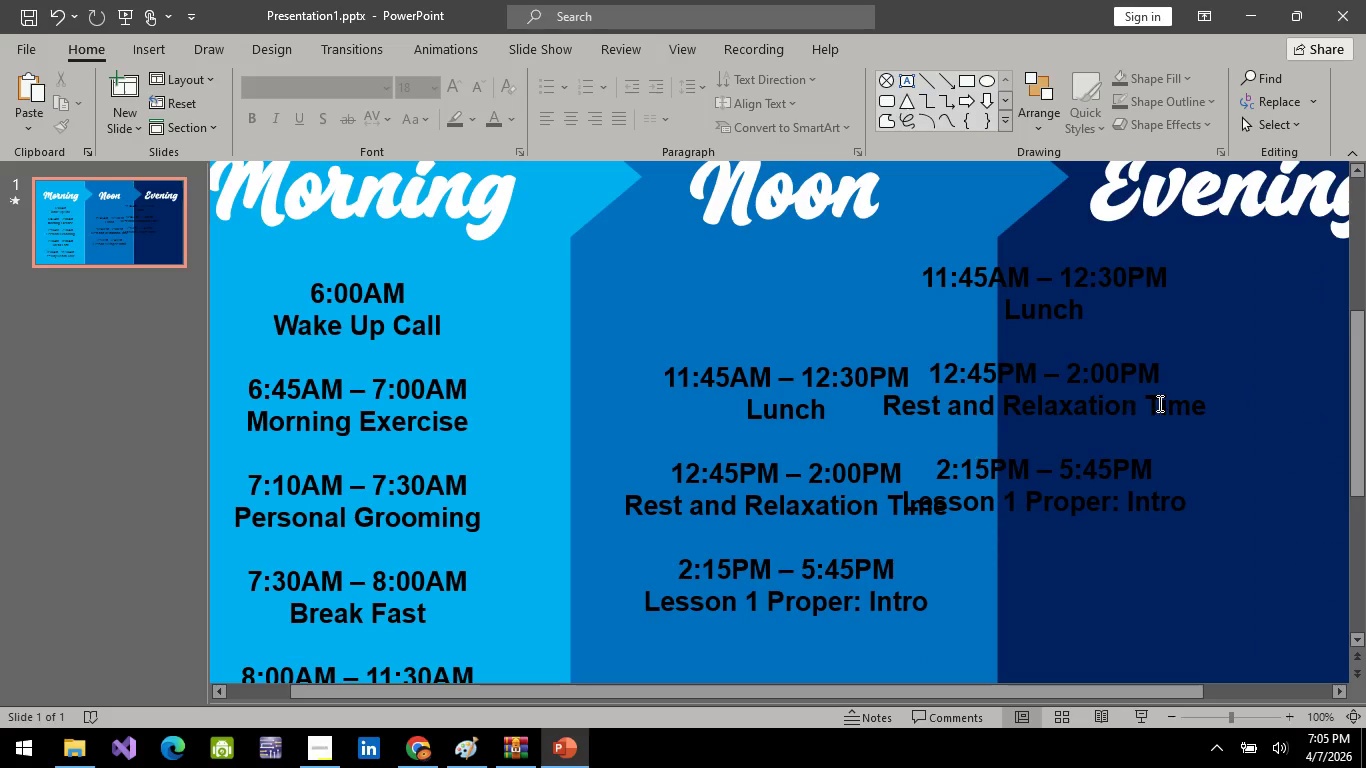 
left_click([1158, 403])
 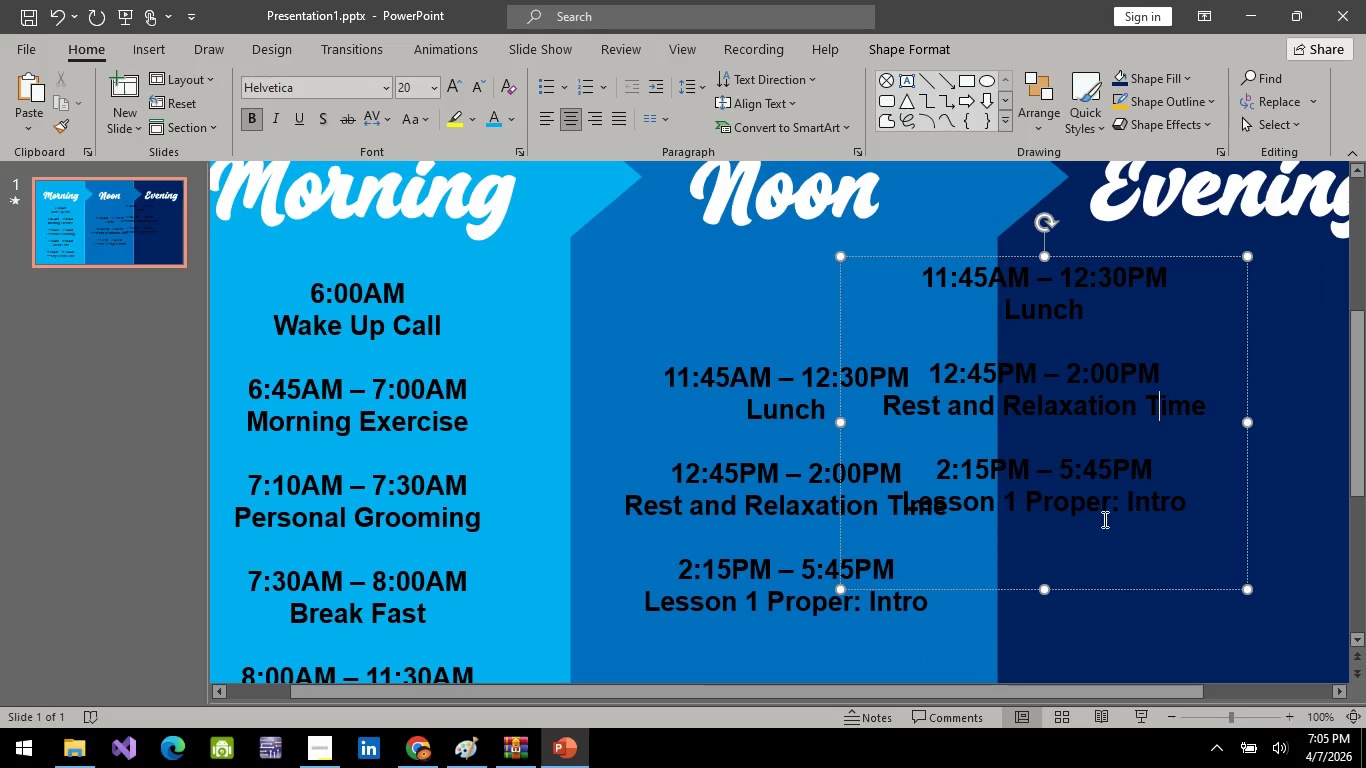 
scroll: coordinate [1083, 525], scroll_direction: down, amount: 1.0
 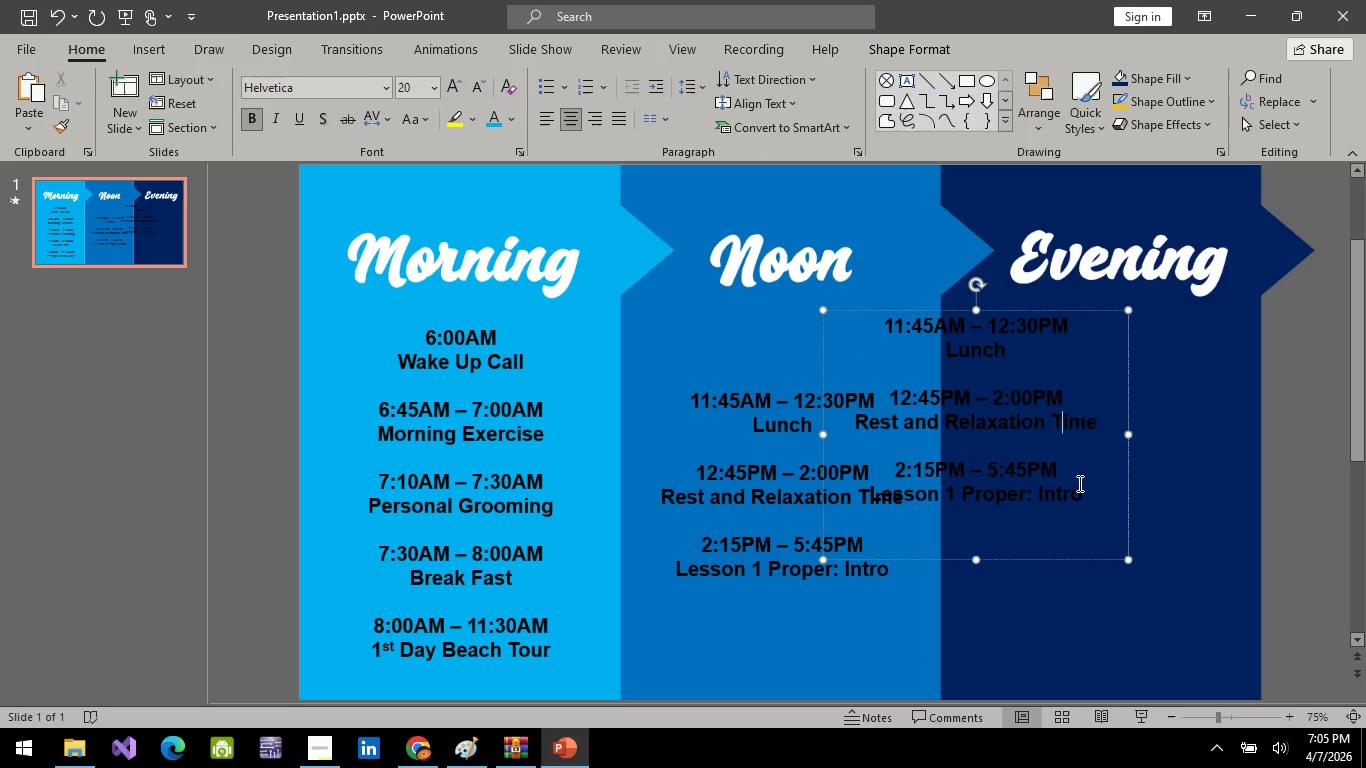 
key(Control+ControlLeft)
 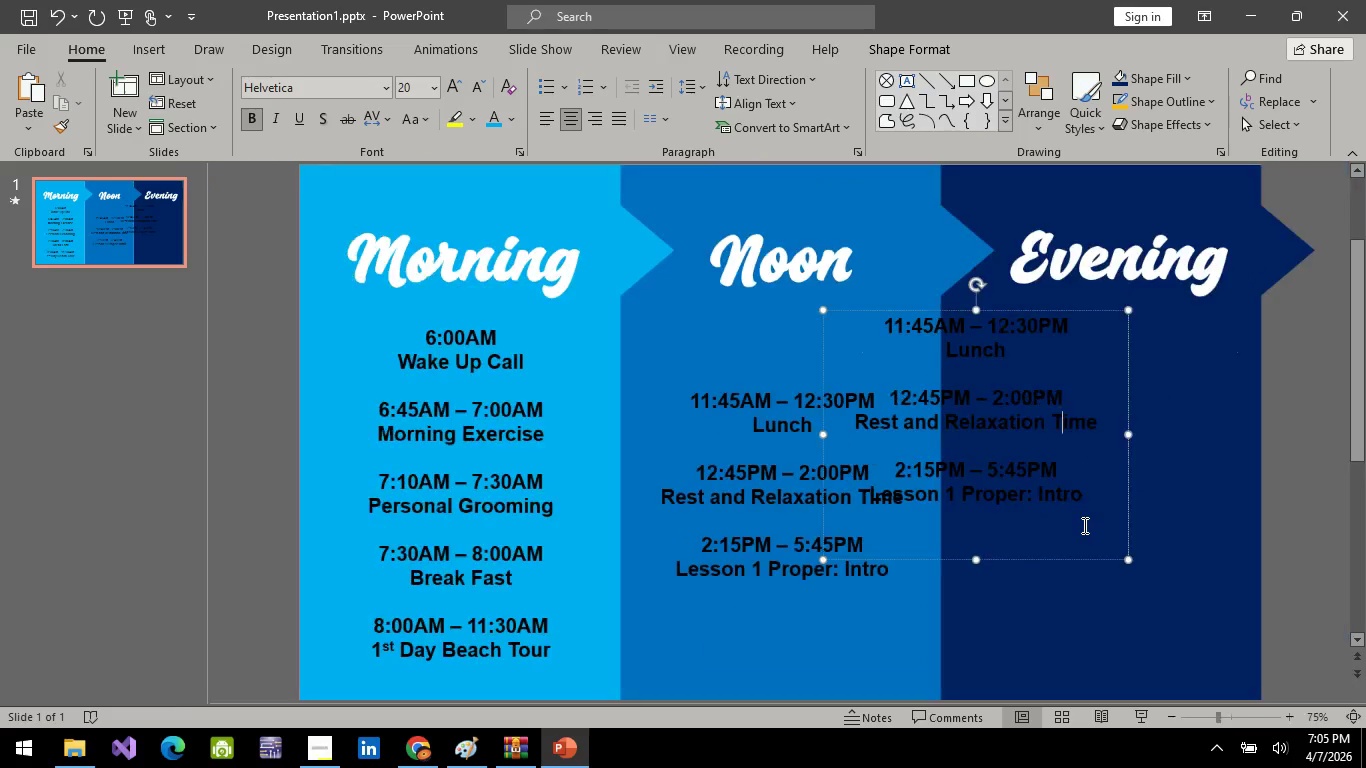 
key(Control+ControlLeft)
 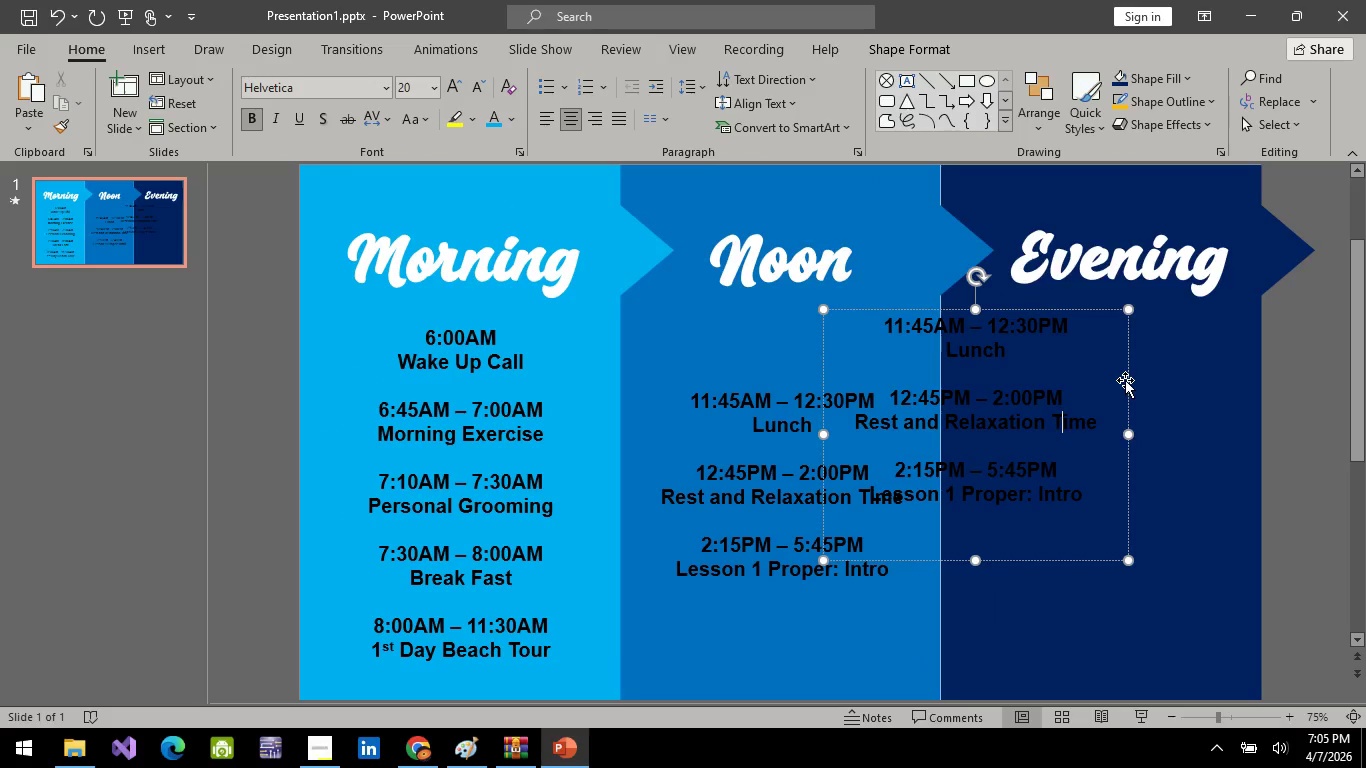 
left_click_drag(start_coordinate=[1125, 380], to_coordinate=[1249, 456])
 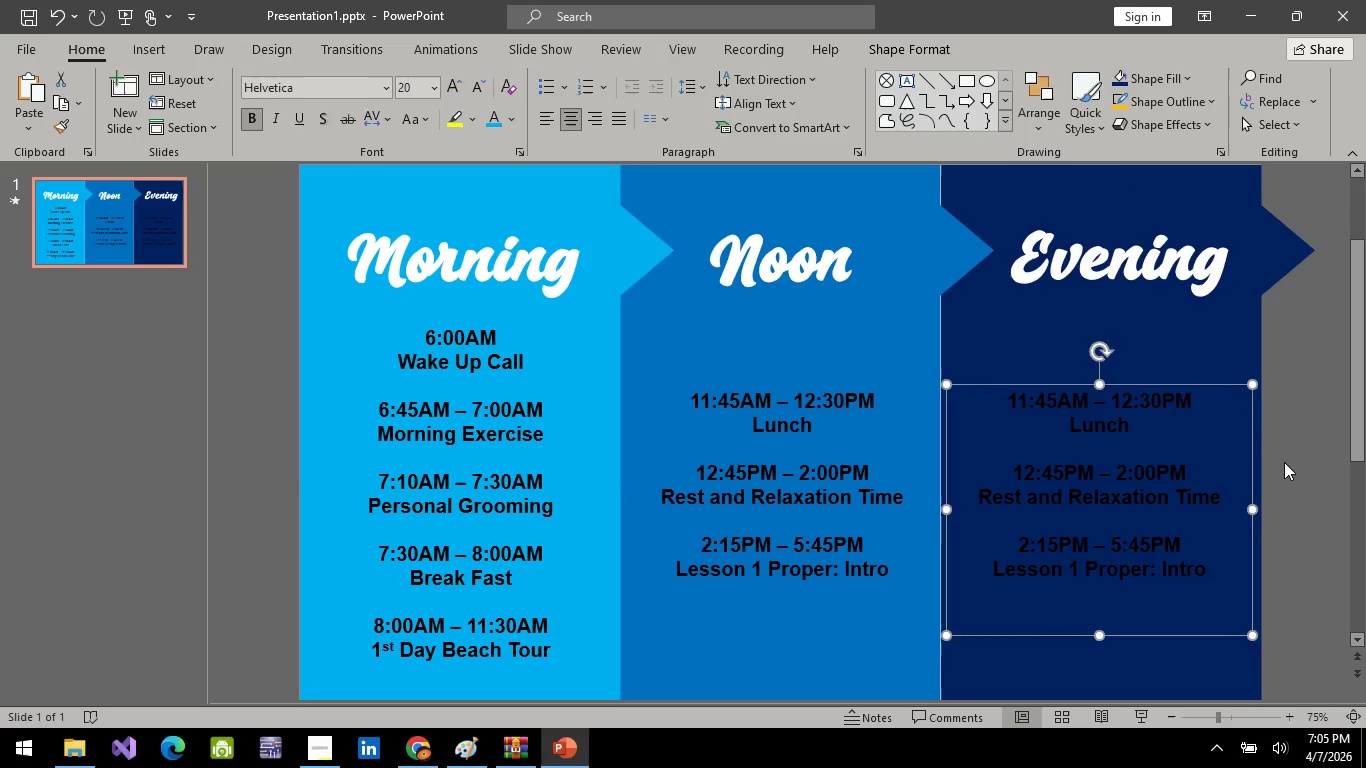 
left_click([1284, 462])
 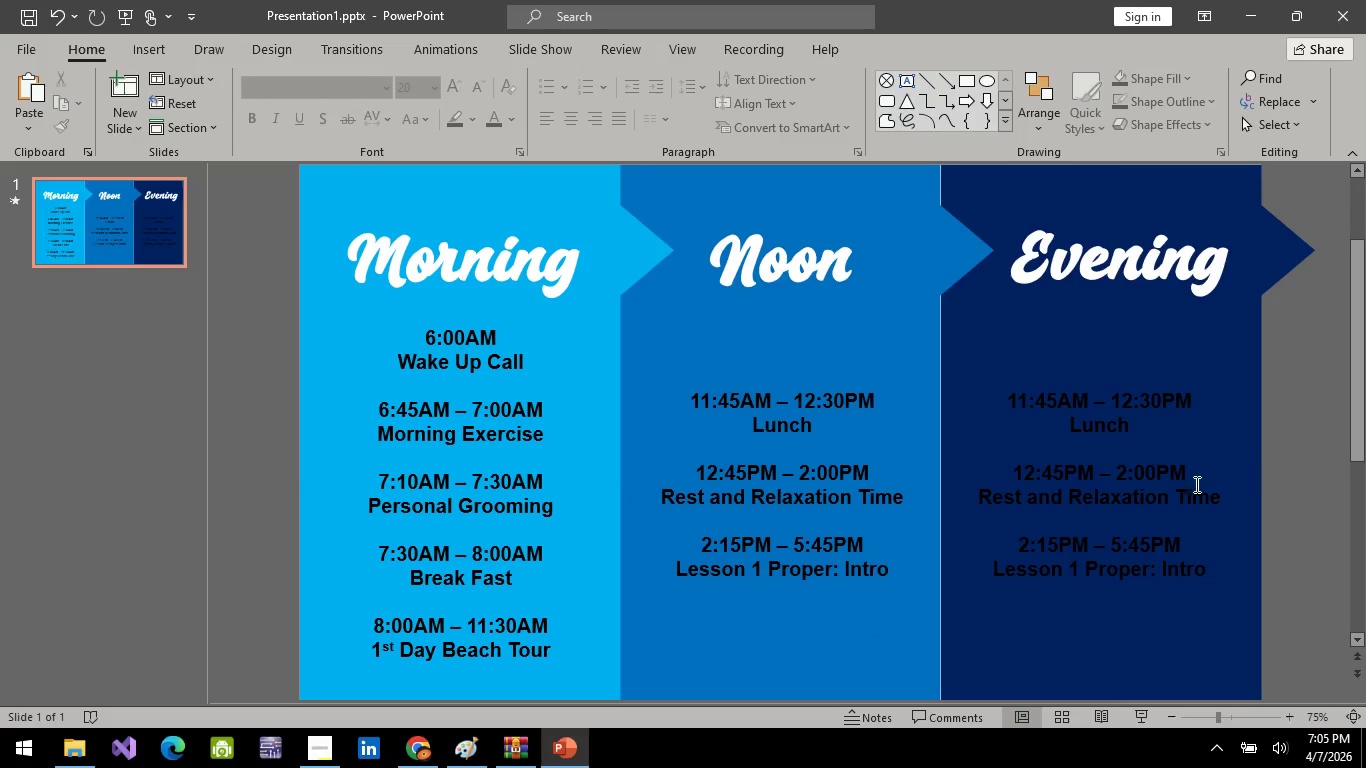 
hold_key(key=ControlLeft, duration=0.58)
scroll: coordinate [892, 480], scroll_direction: down, amount: 2.0
 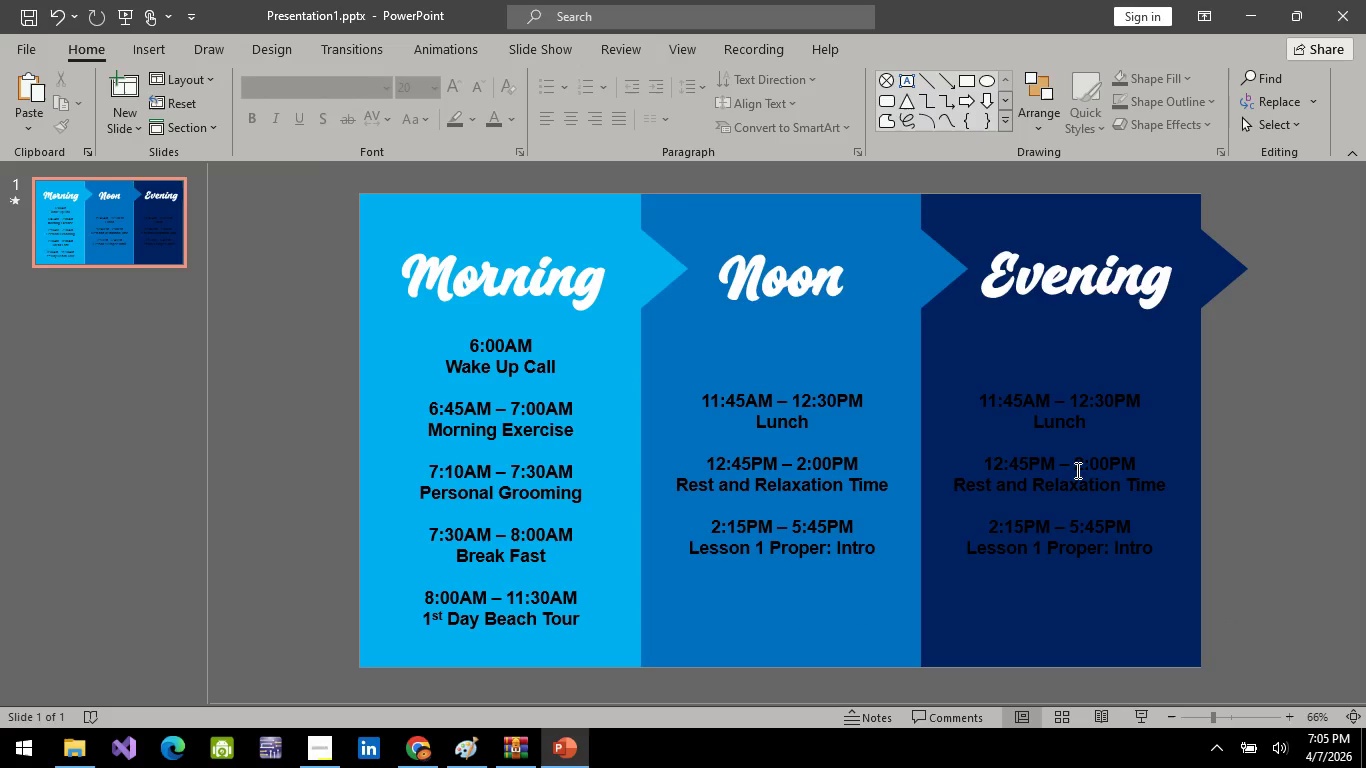 
left_click([1076, 470])
 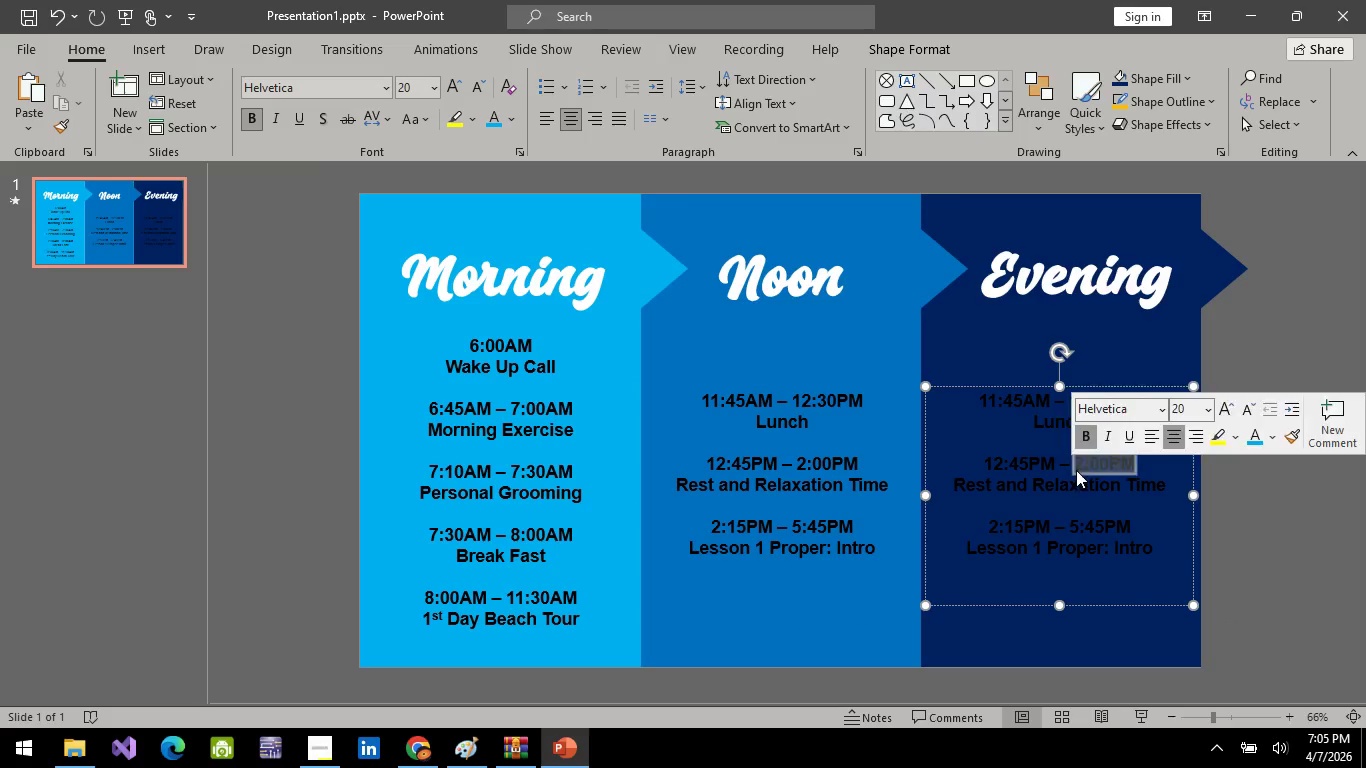 
double_click([1076, 470])
 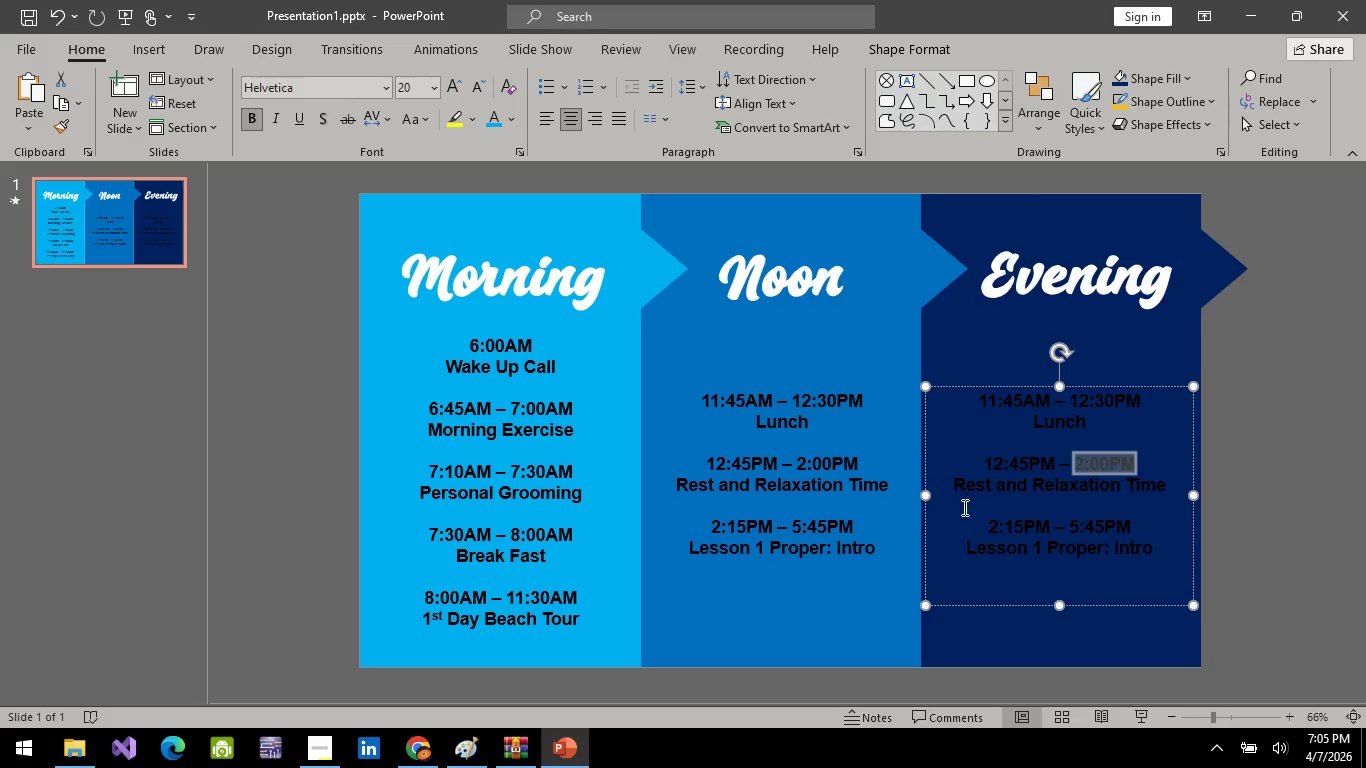 
double_click([1046, 504])
 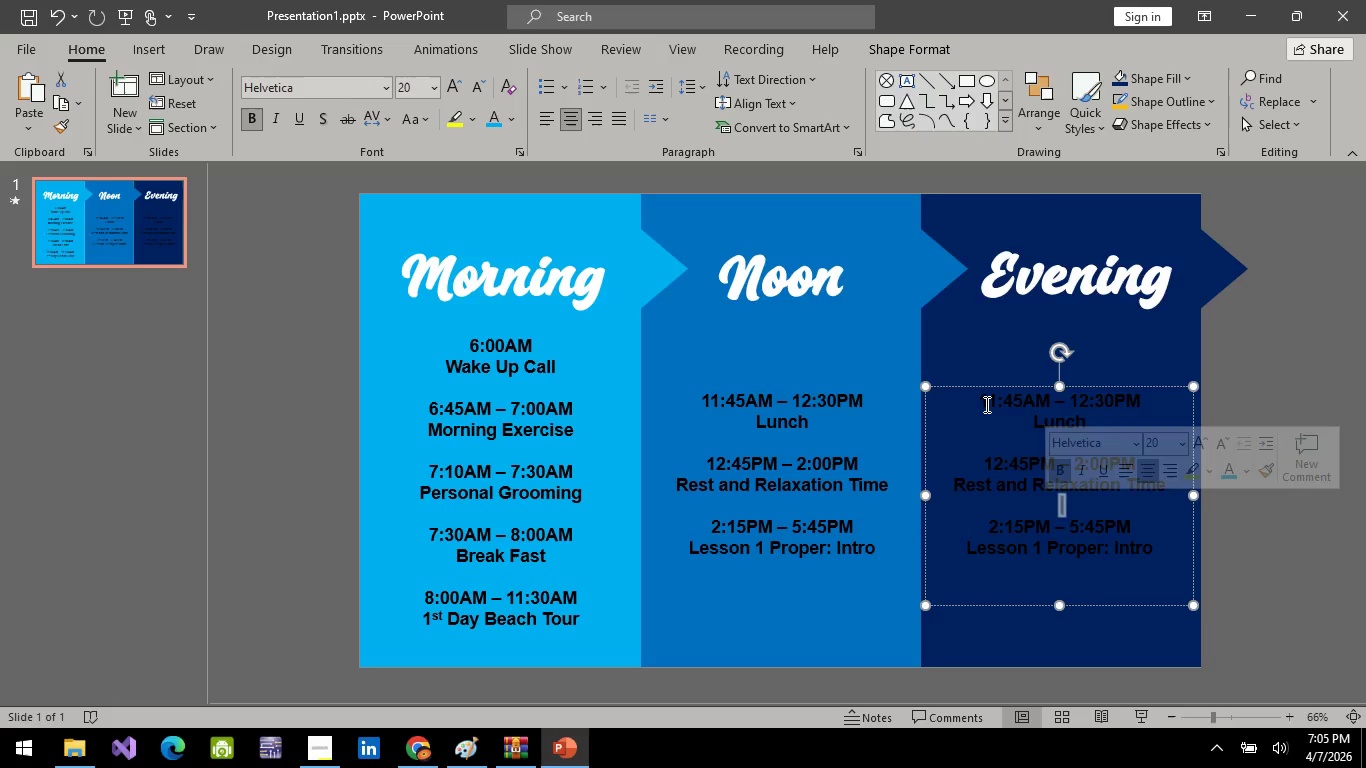 
left_click([985, 403])
 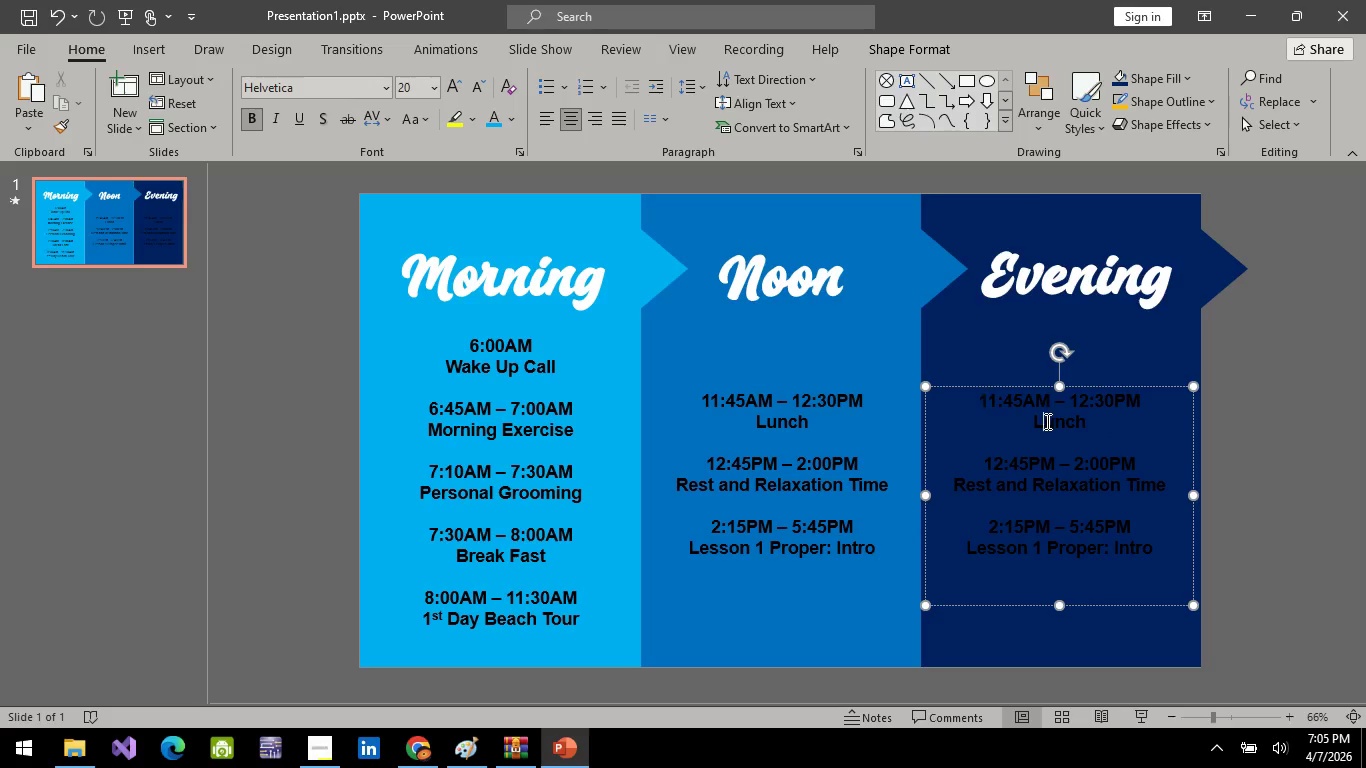 
left_click([1046, 421])
 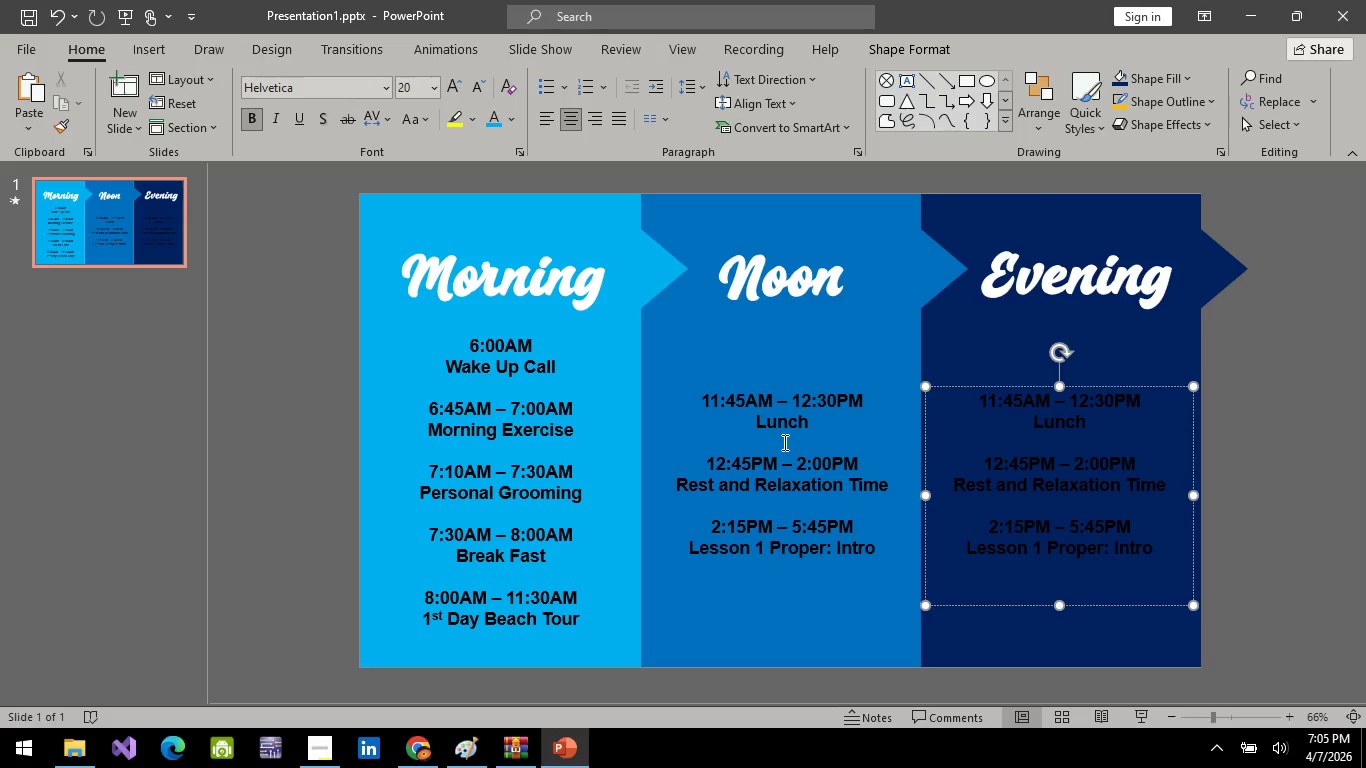 
left_click([783, 442])
 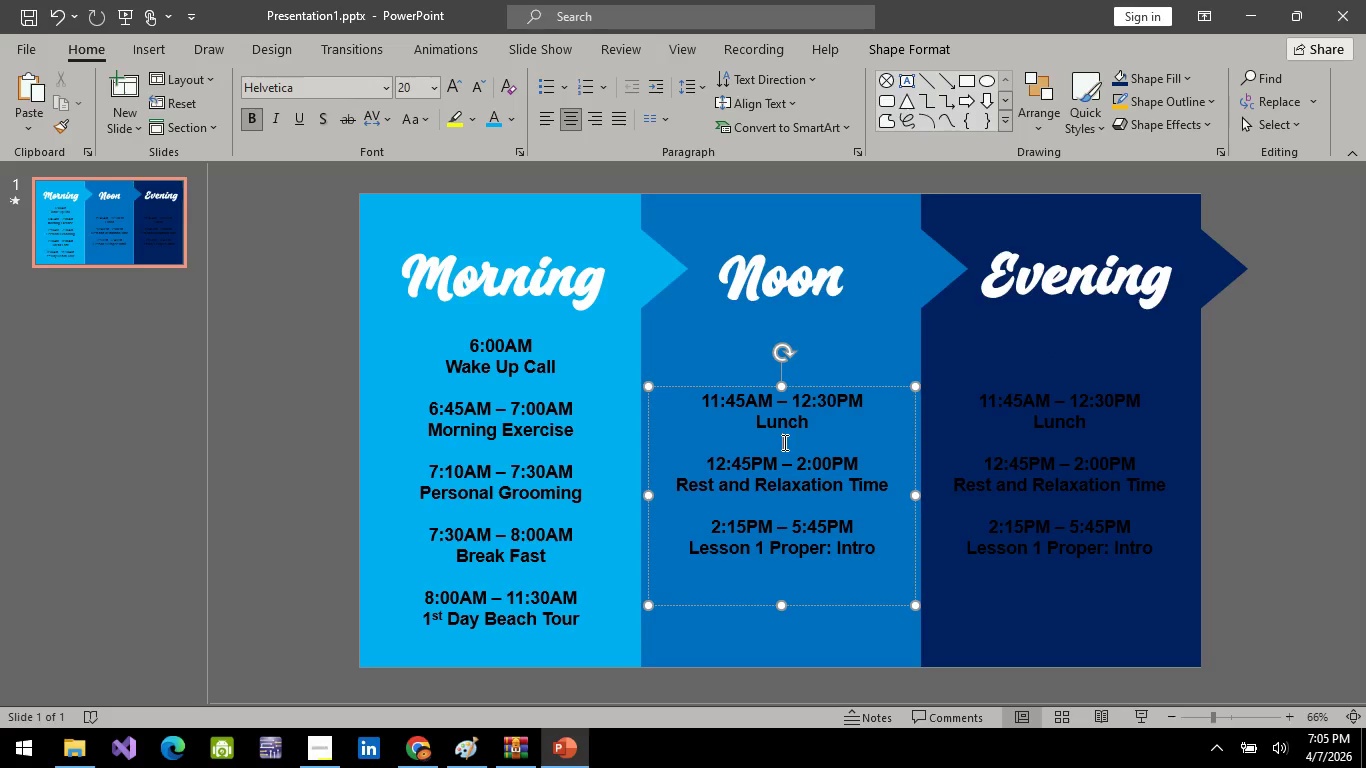 
key(Control+A)
 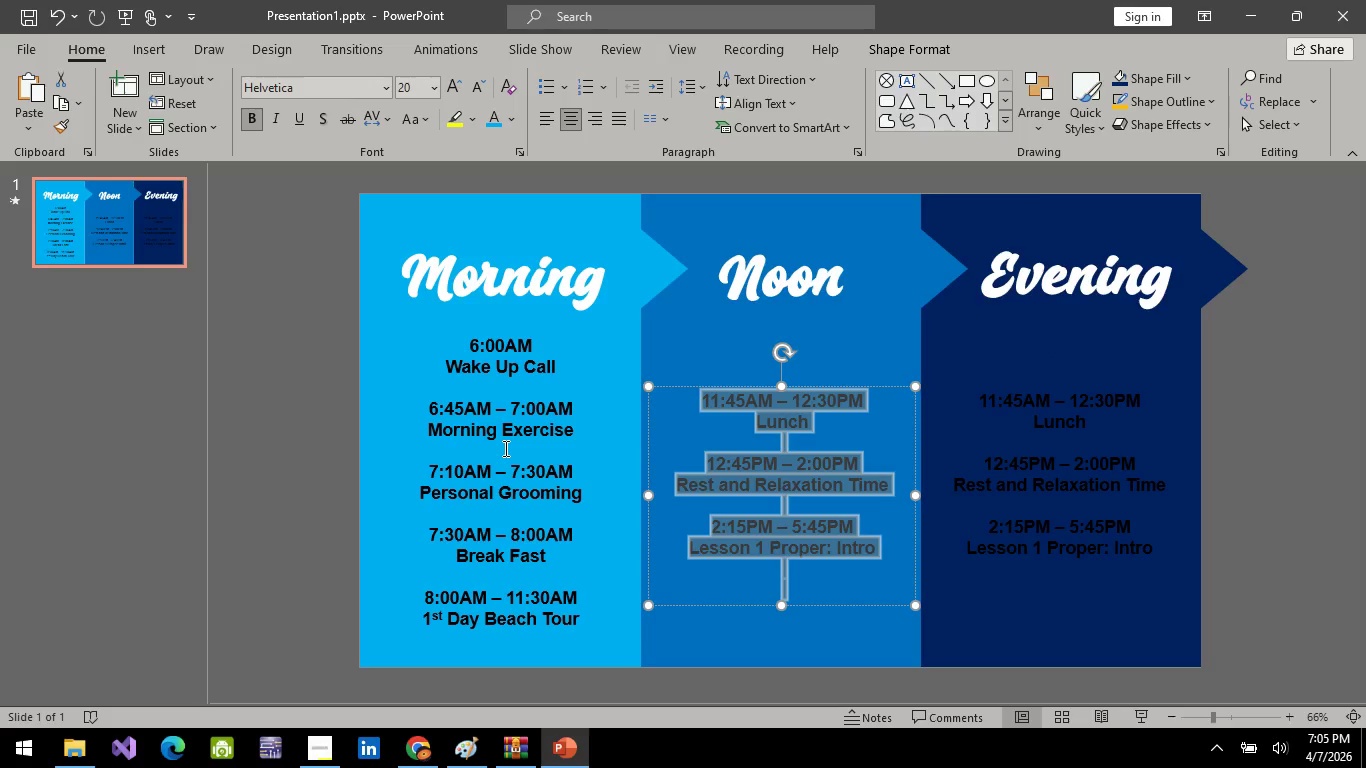 
hold_key(key=ControlLeft, duration=0.73)
 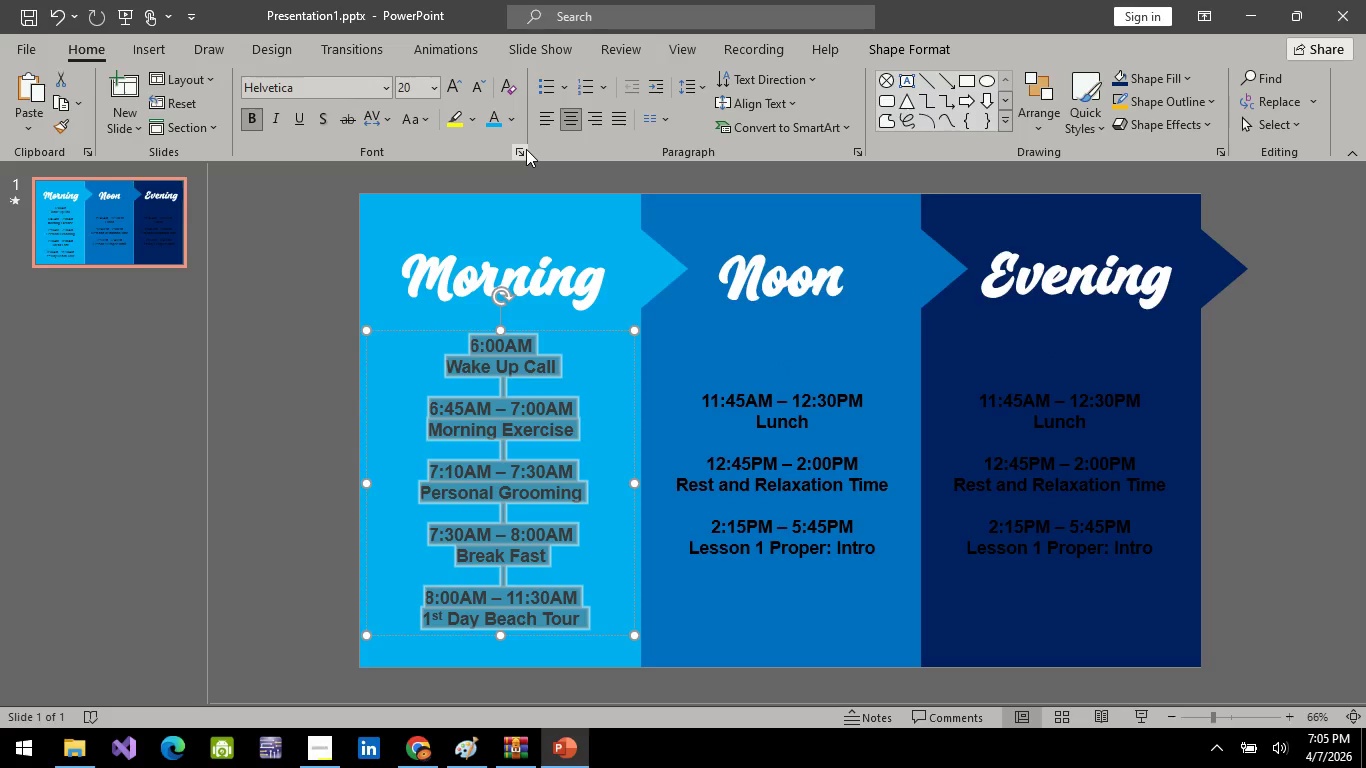 
hold_key(key=A, duration=0.52)
 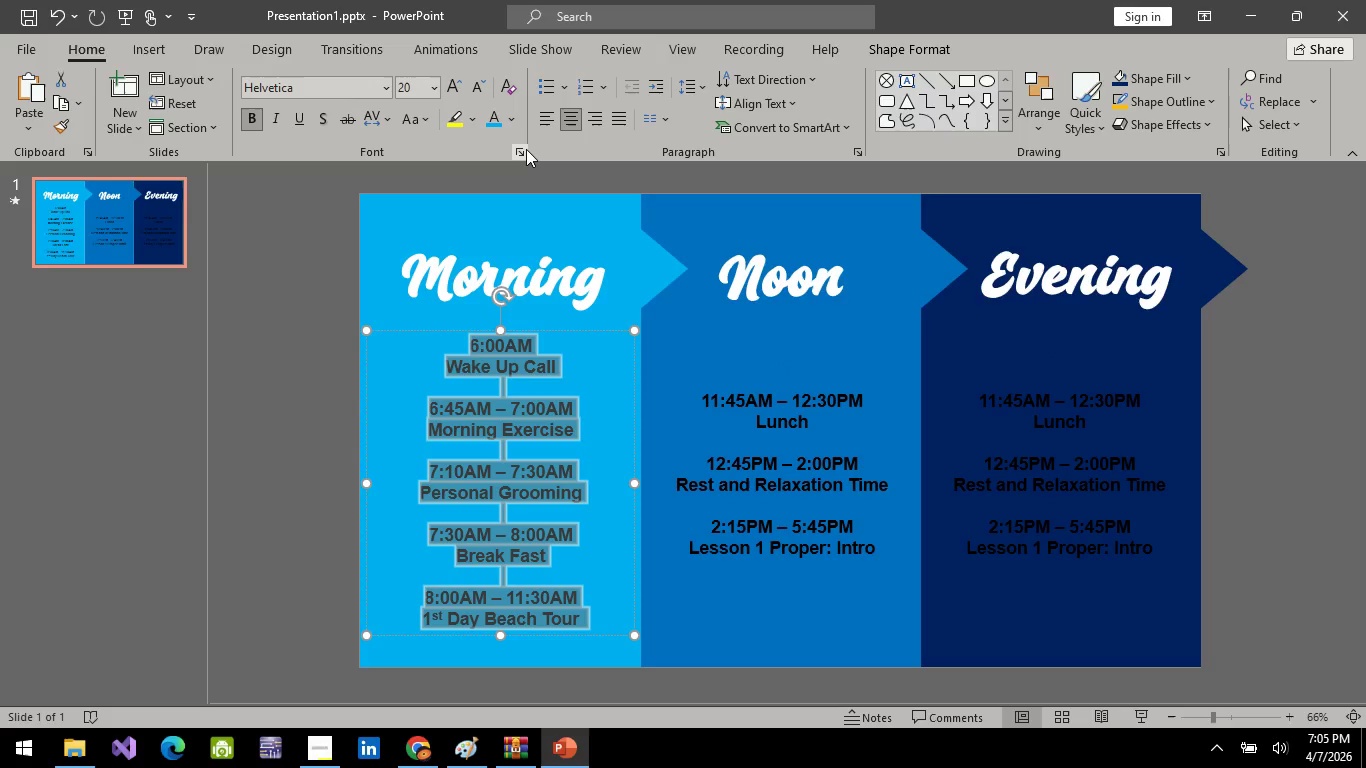 
left_click([504, 448])
 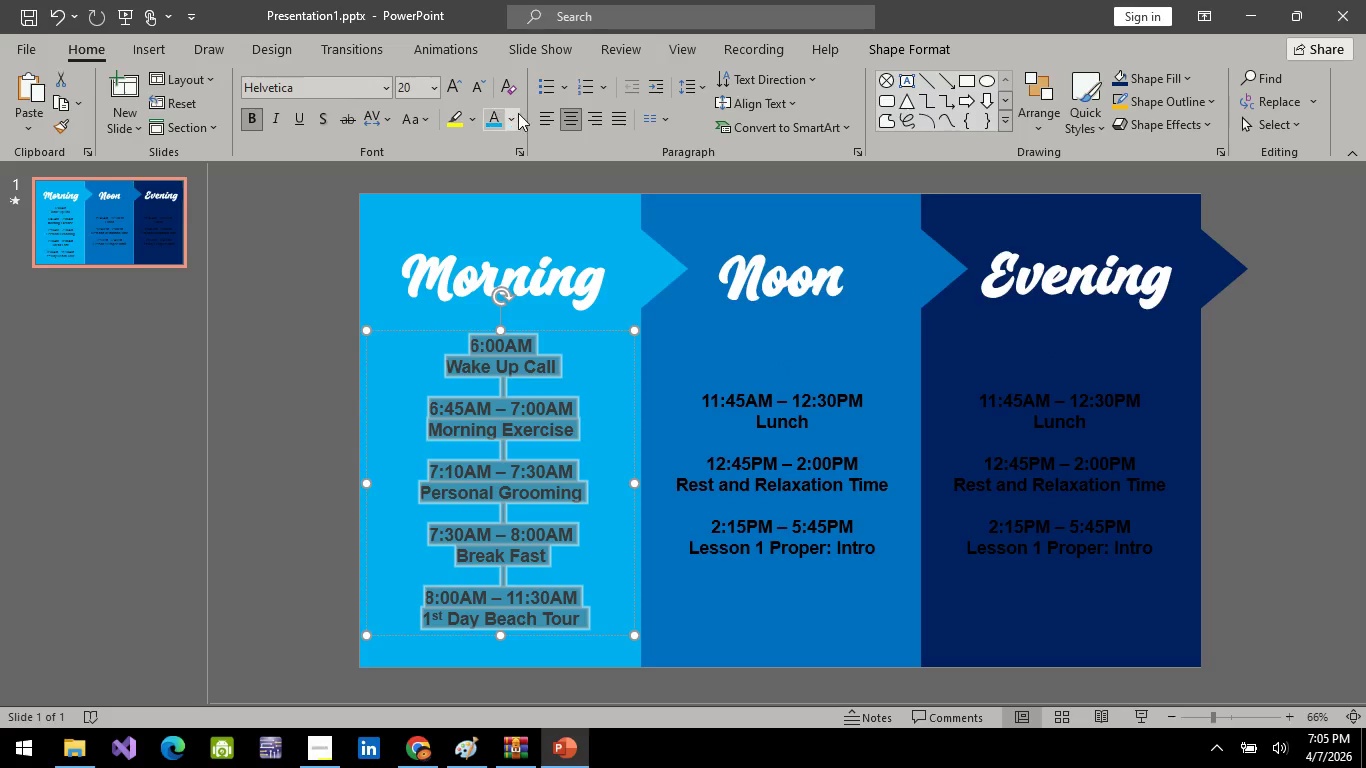 
left_click([517, 113])
 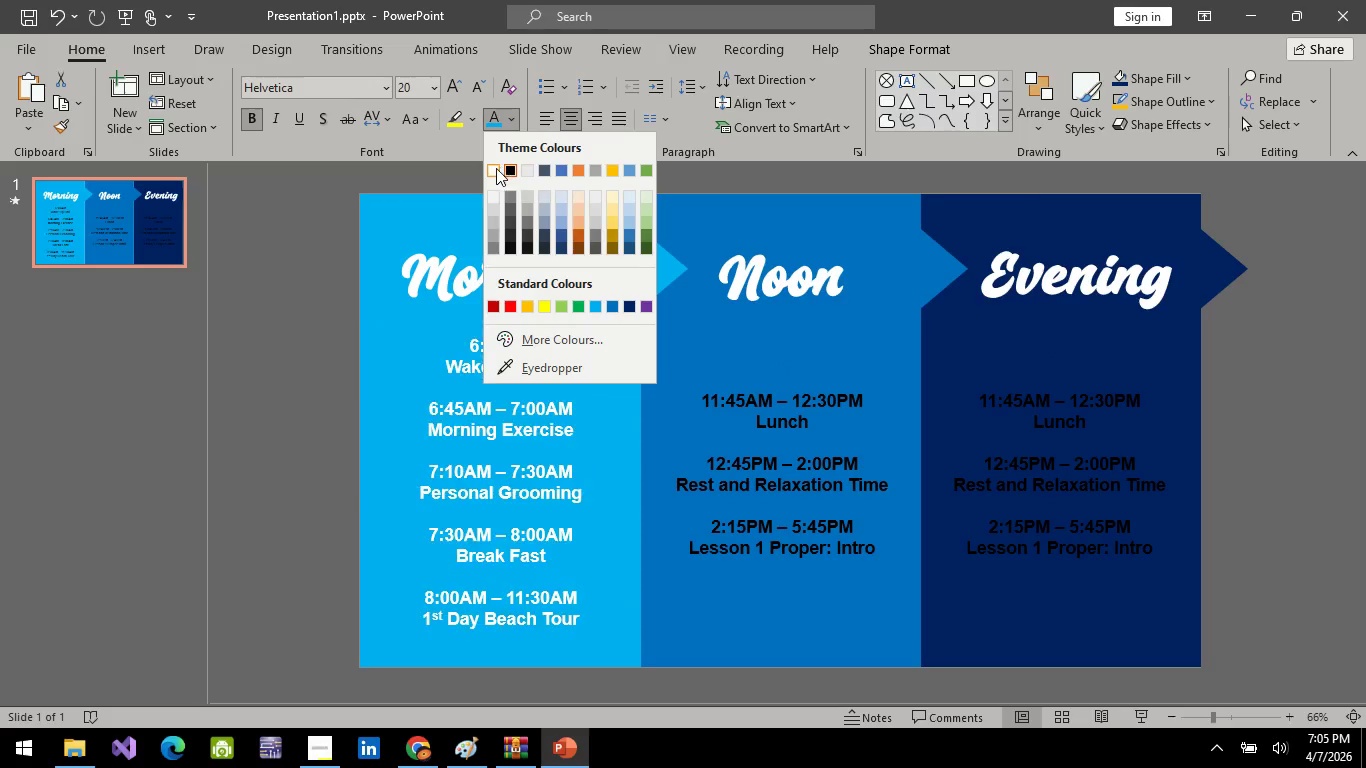 
left_click([495, 169])
 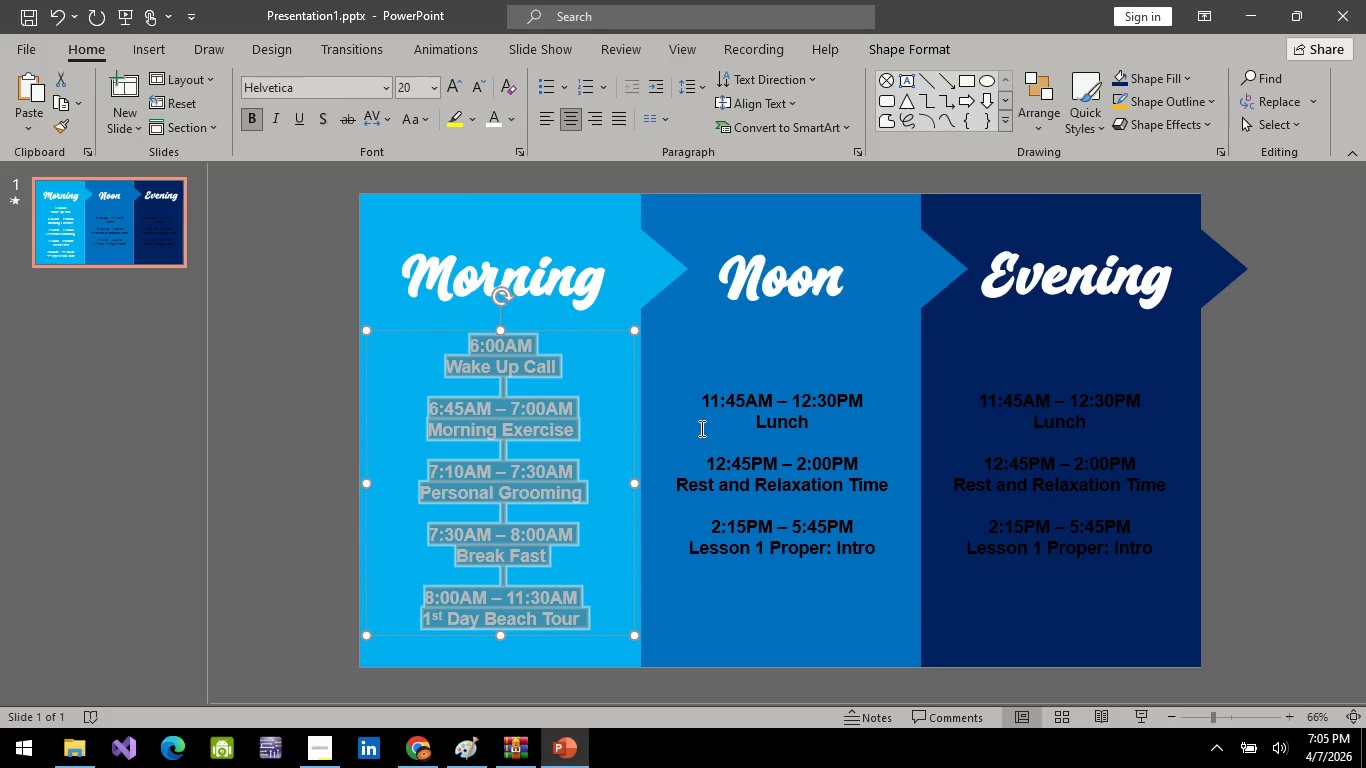 
left_click([700, 428])
 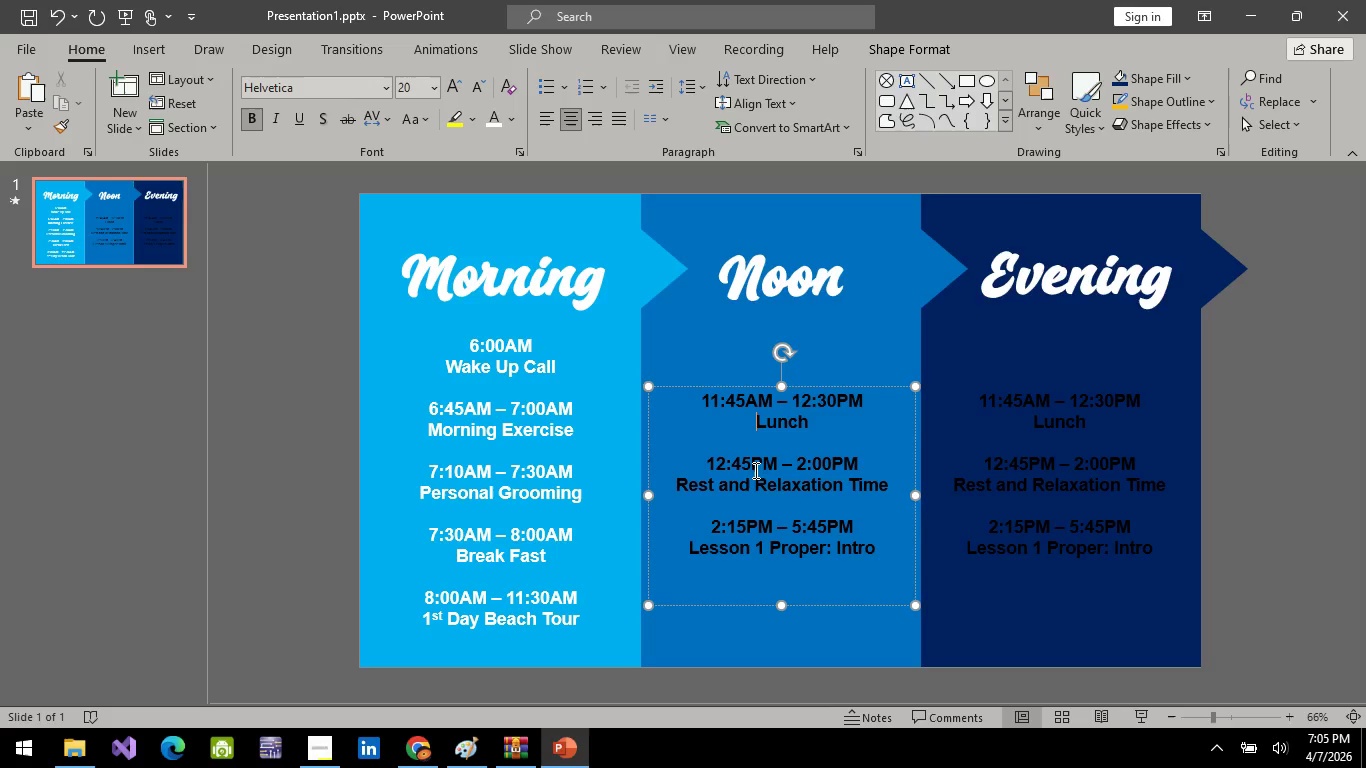 
key(Control+ControlLeft)
 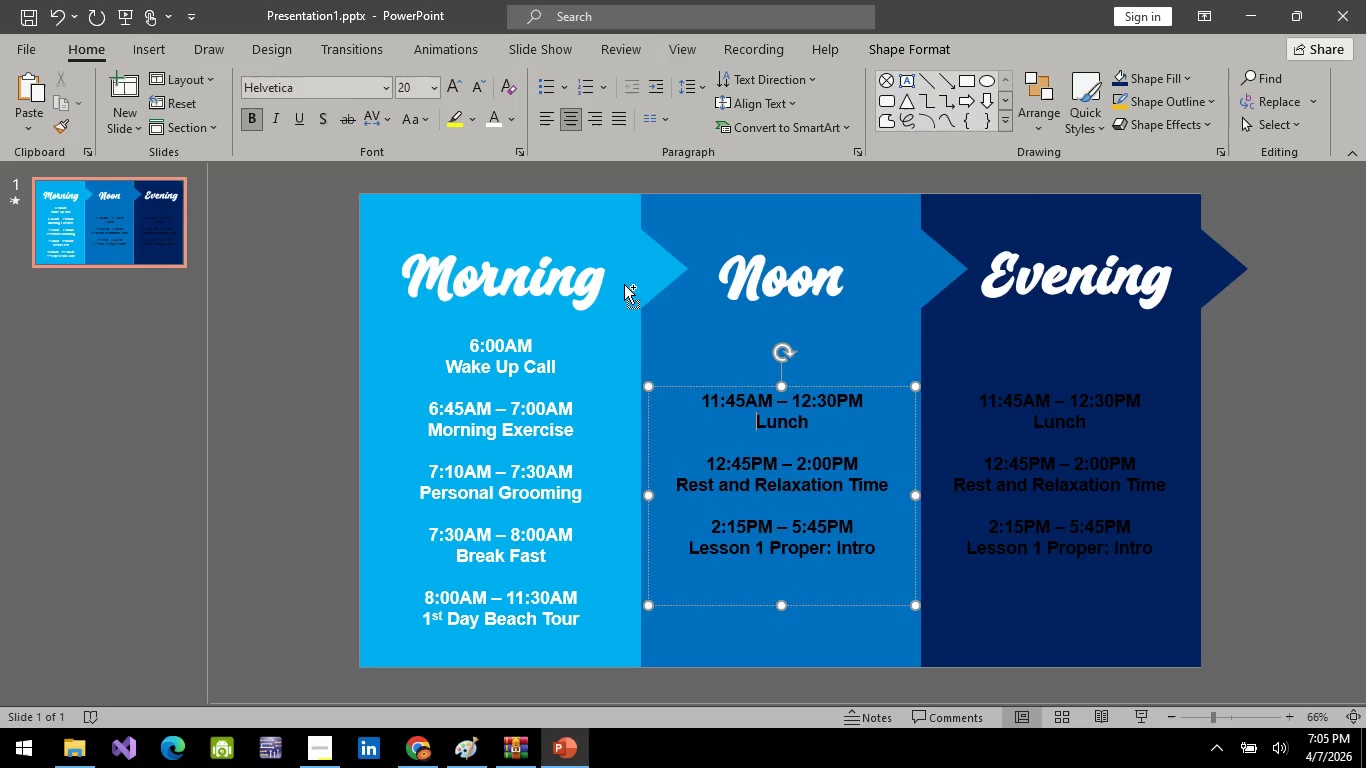 
key(Control+A)
 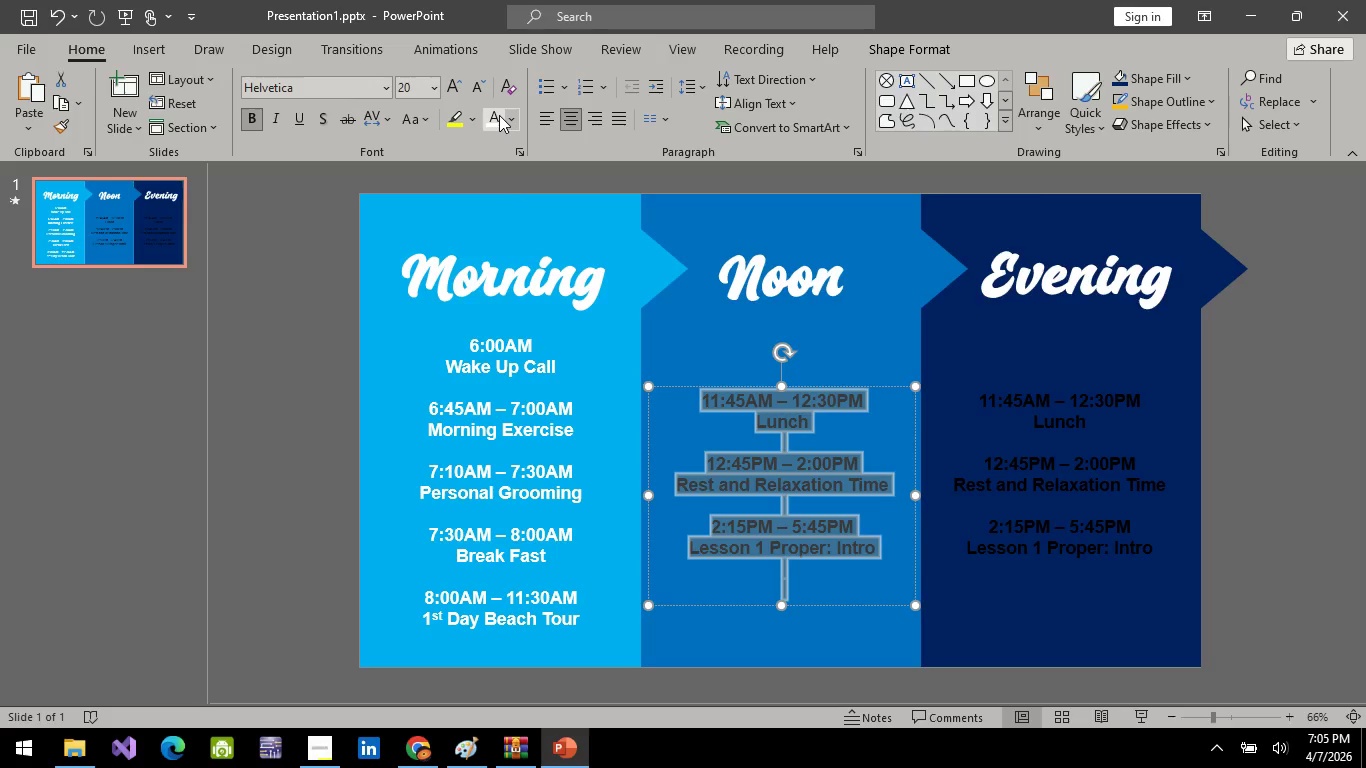 
left_click([499, 115])
 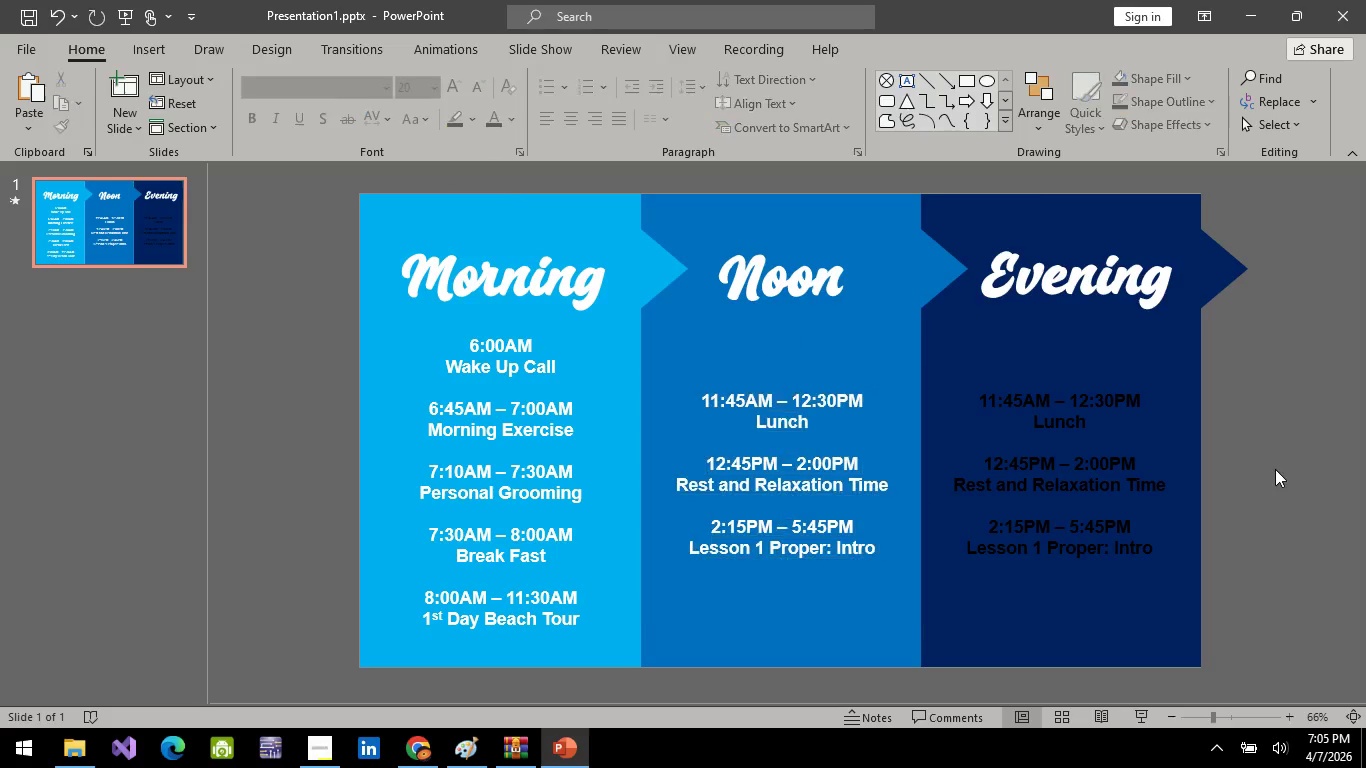 
double_click([1053, 511])
 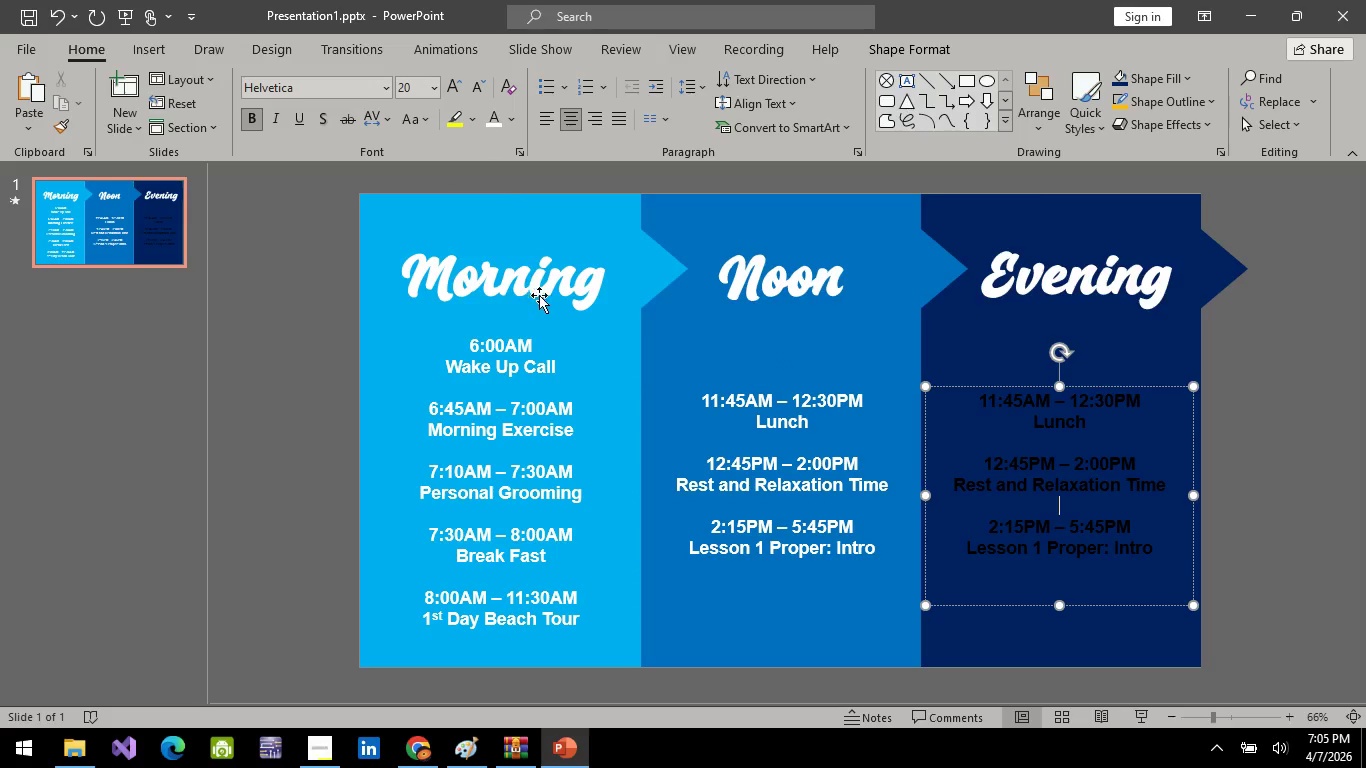 
wait(7.17)
 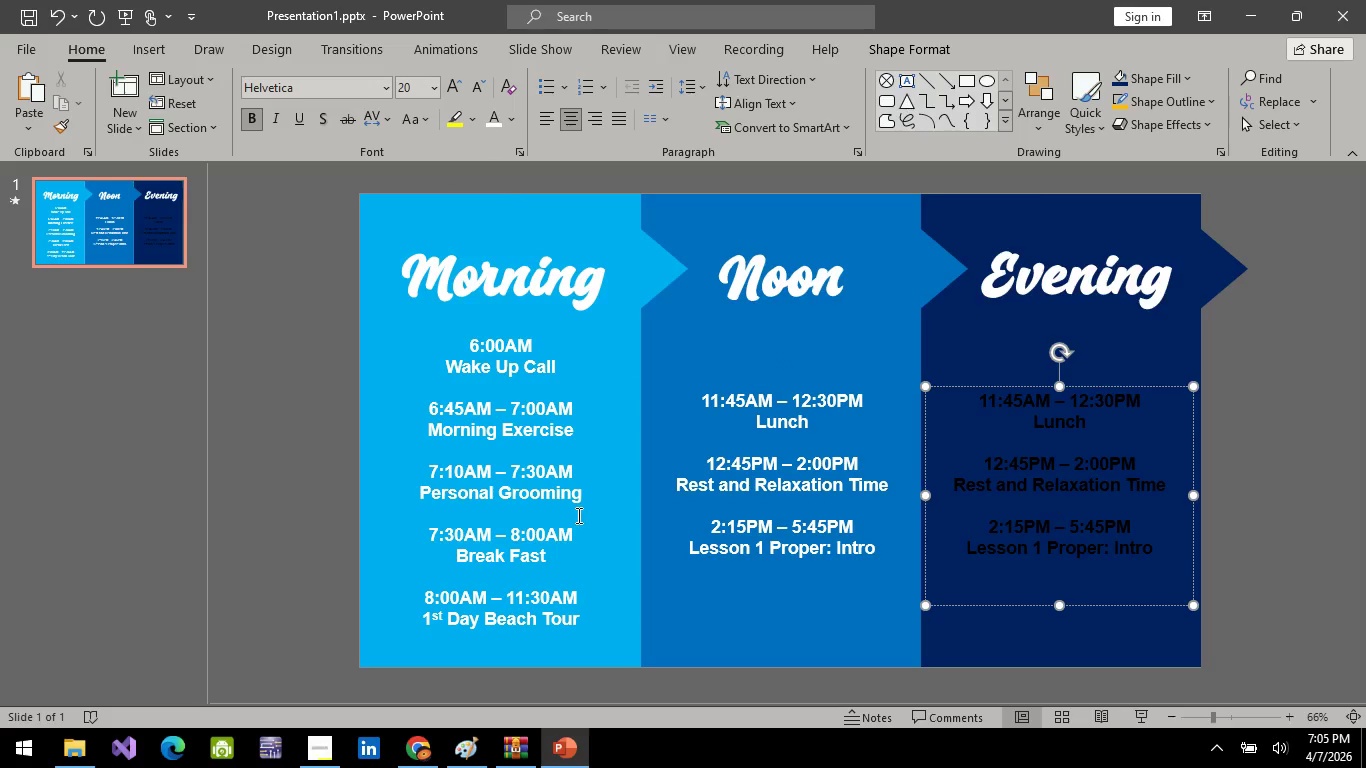 
key(Control+A)
 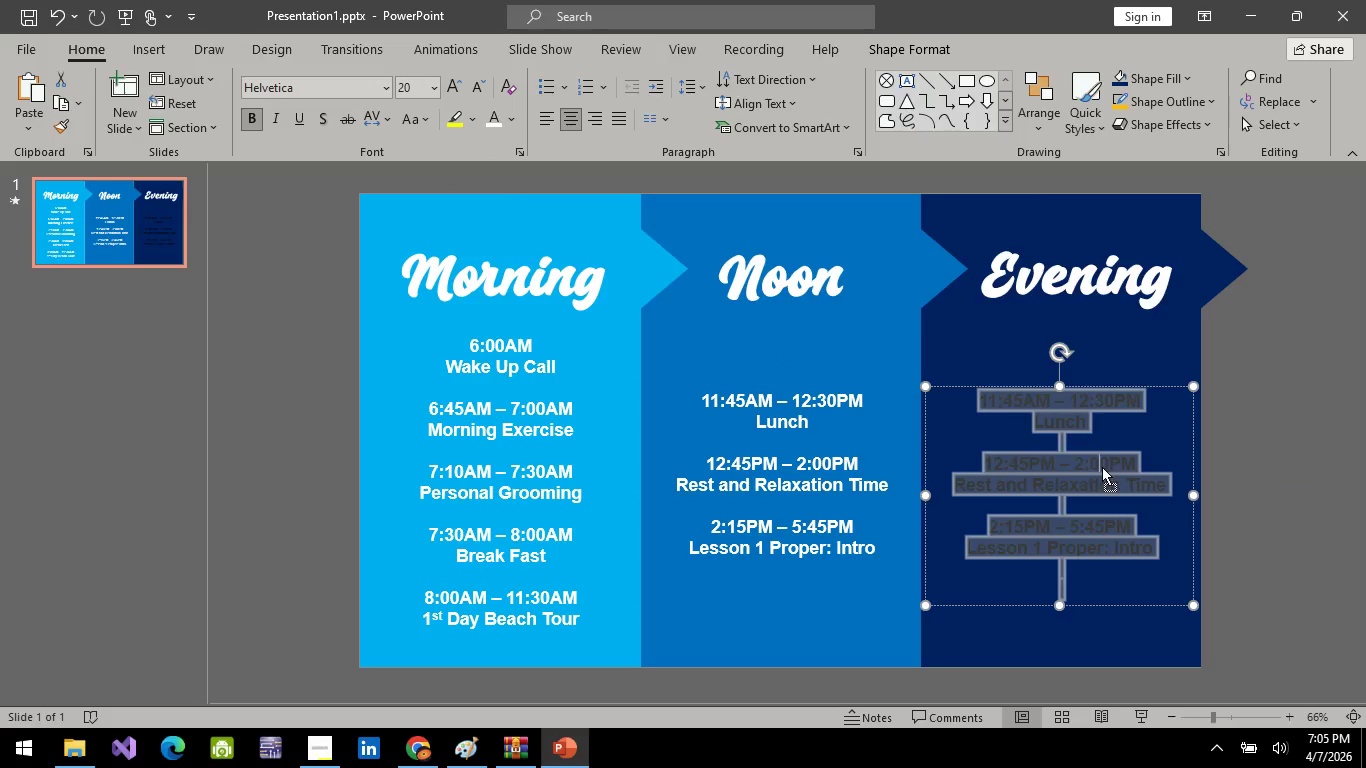 
left_click([1102, 467])
 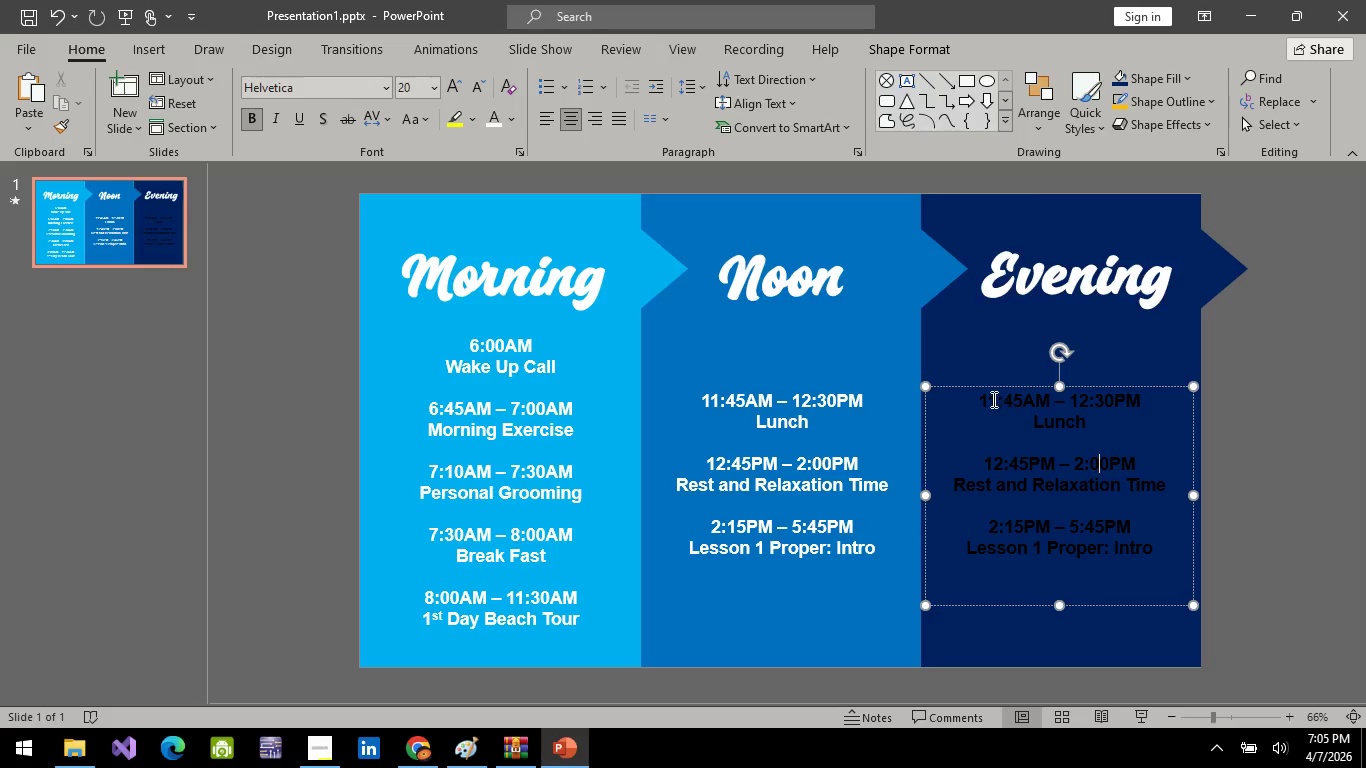 
left_click([992, 397])
 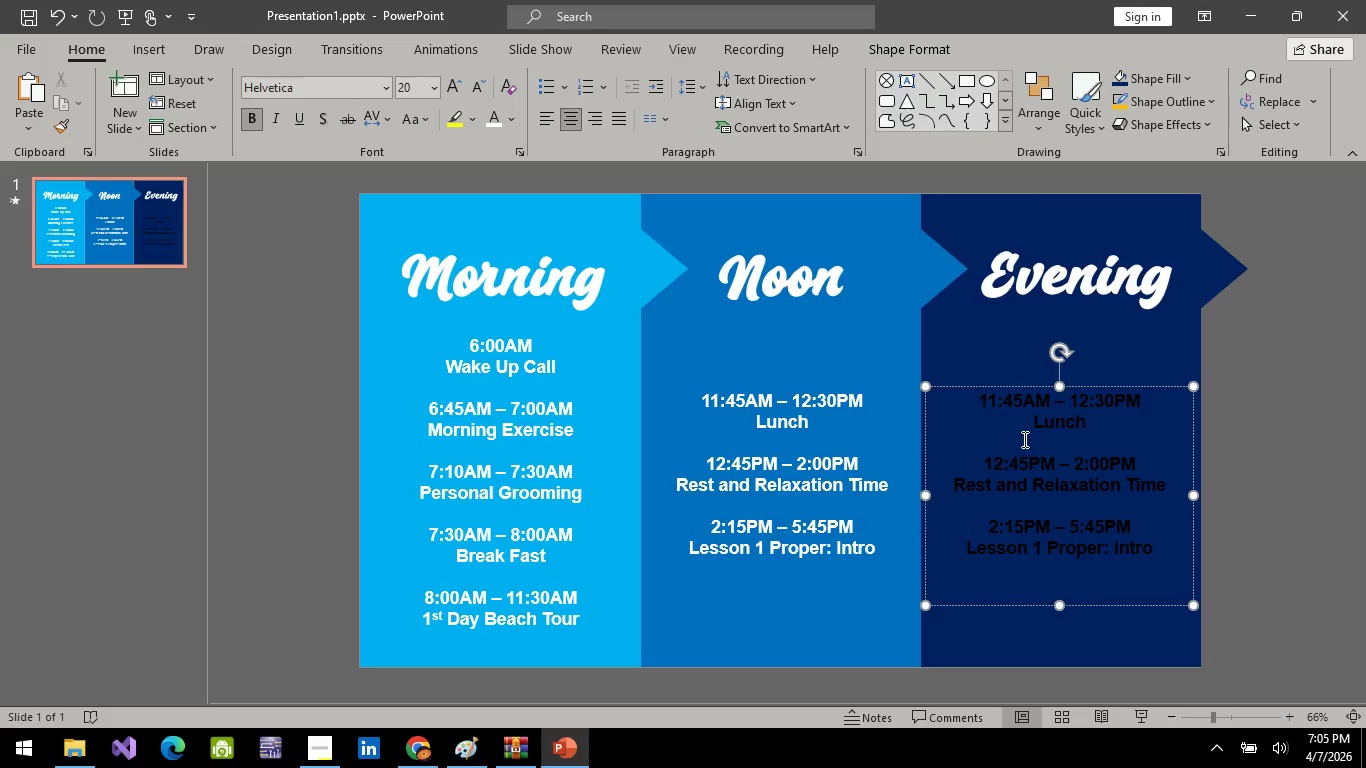 
key(ArrowRight)
 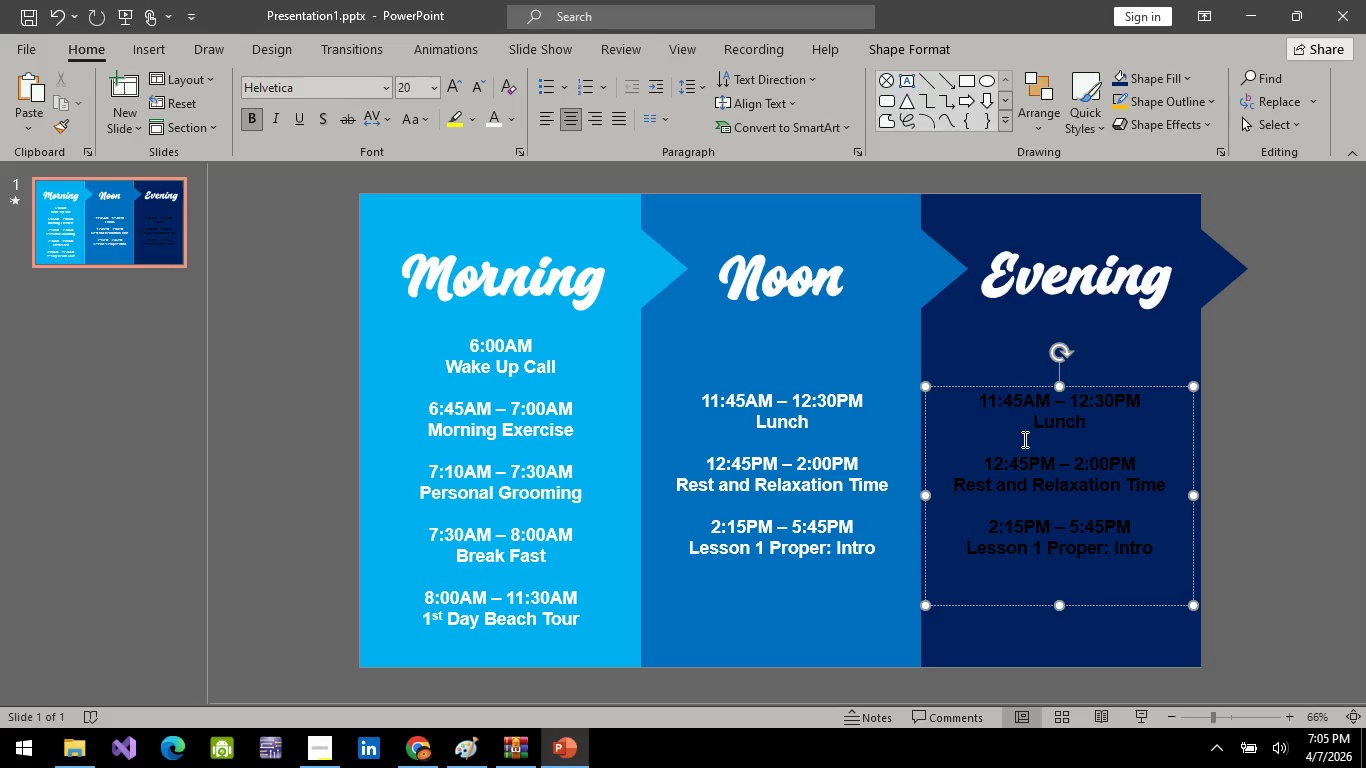 
key(Backspace)
 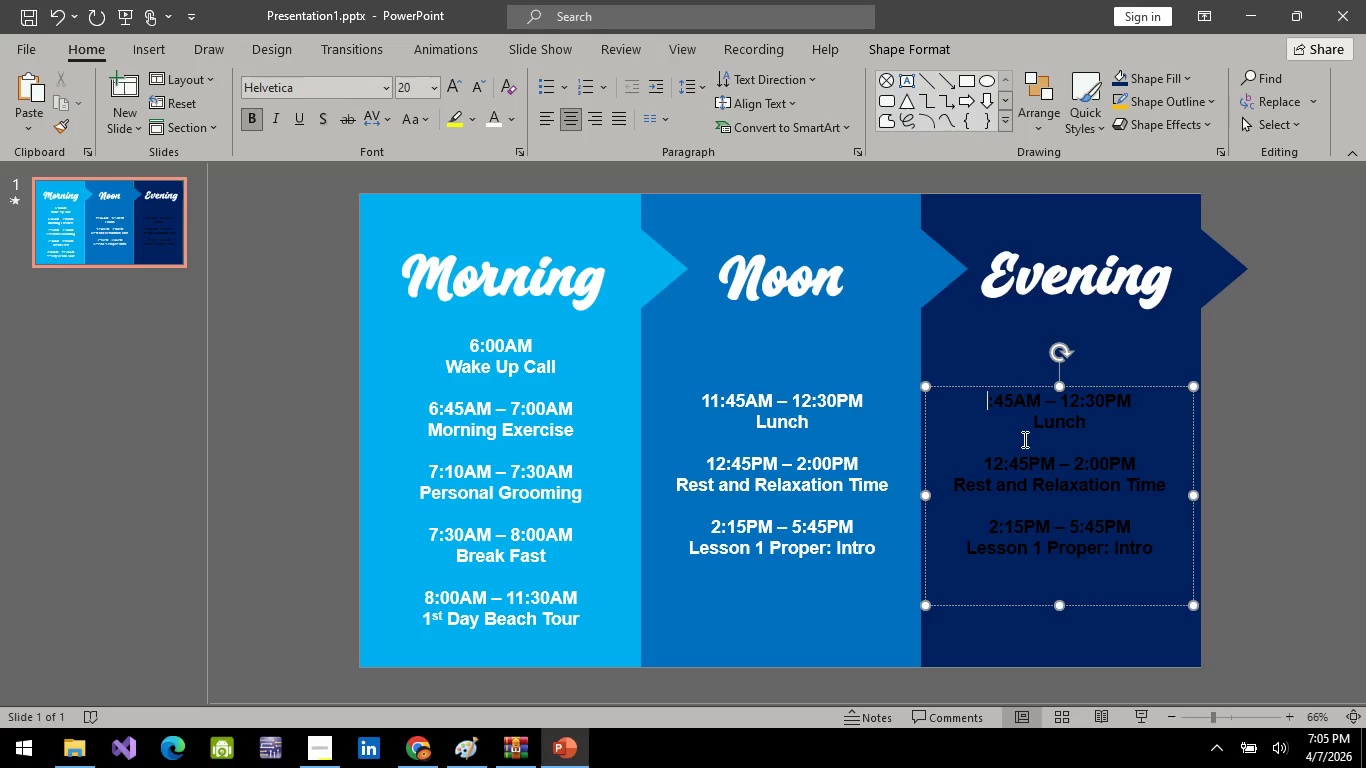 
key(Backspace)
 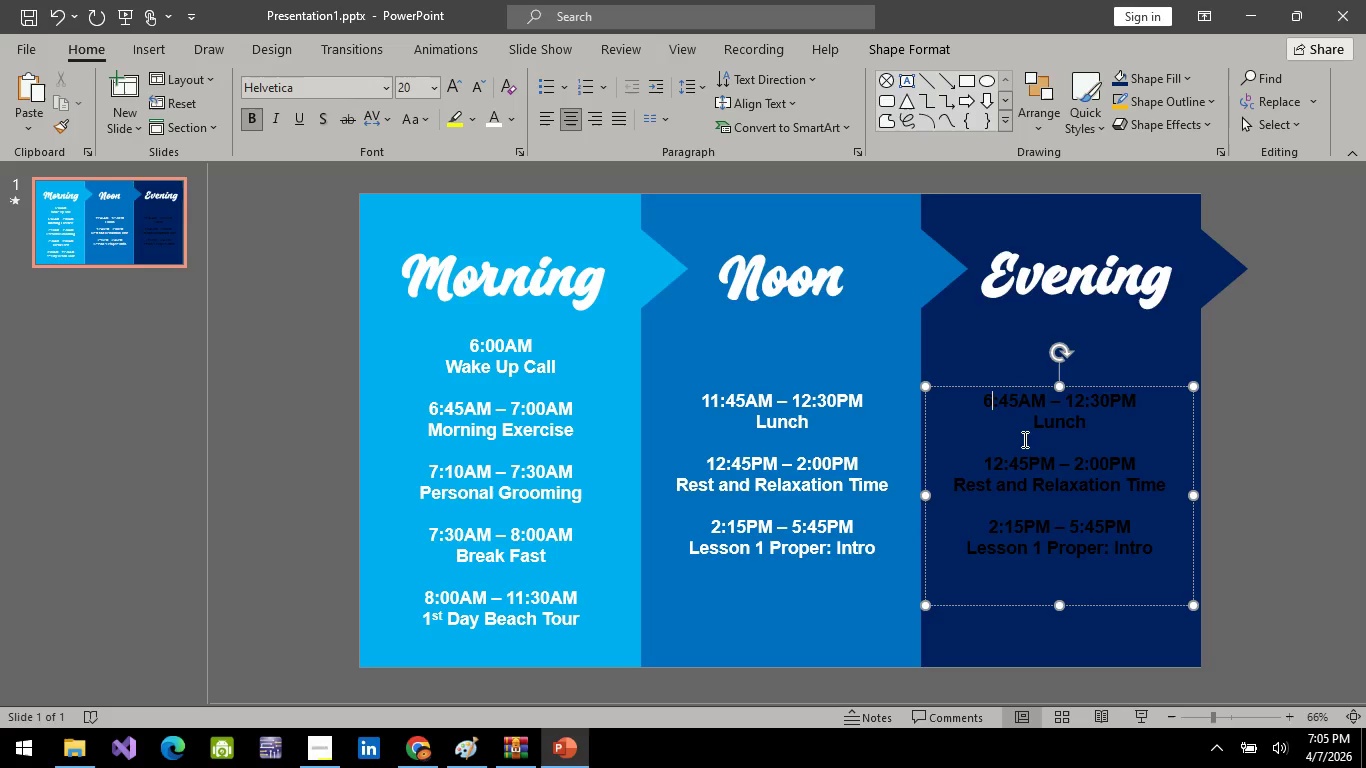 
key(6)
 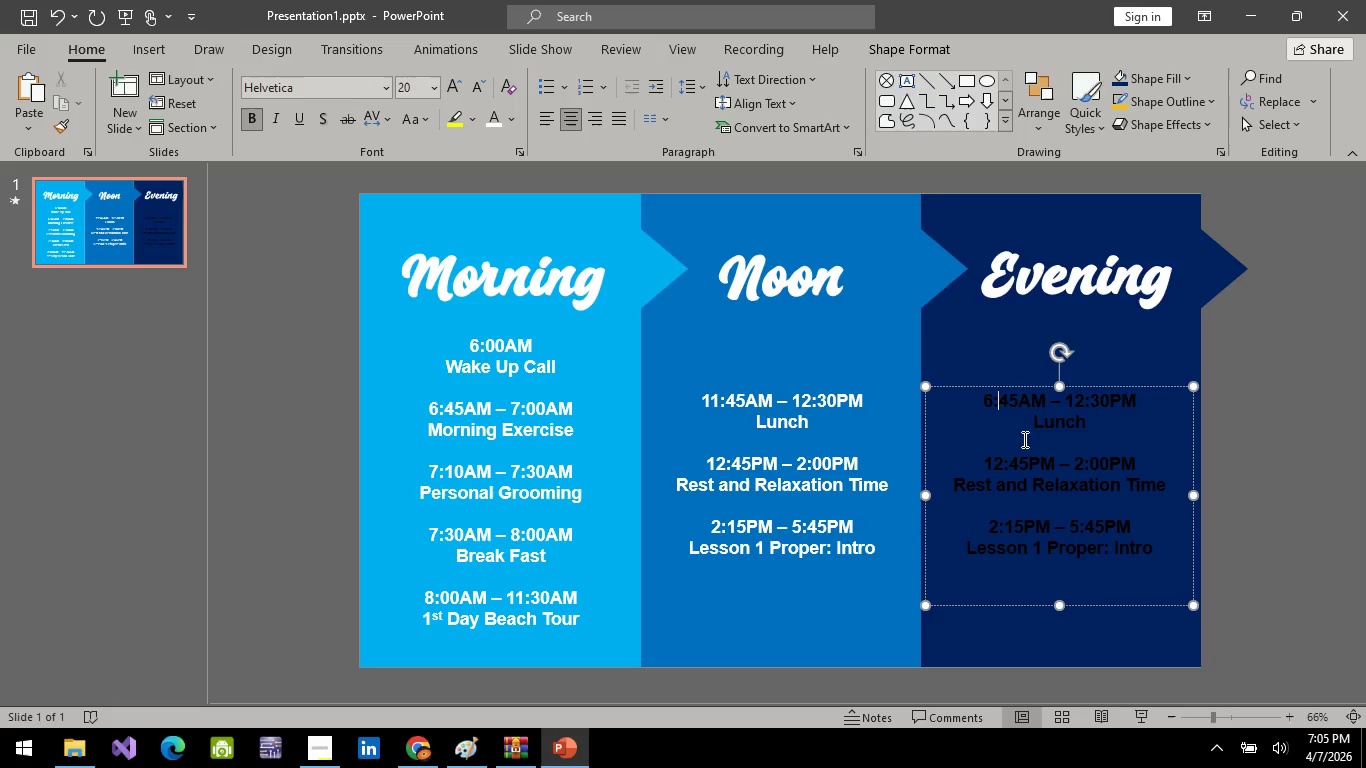 
key(ArrowRight)
 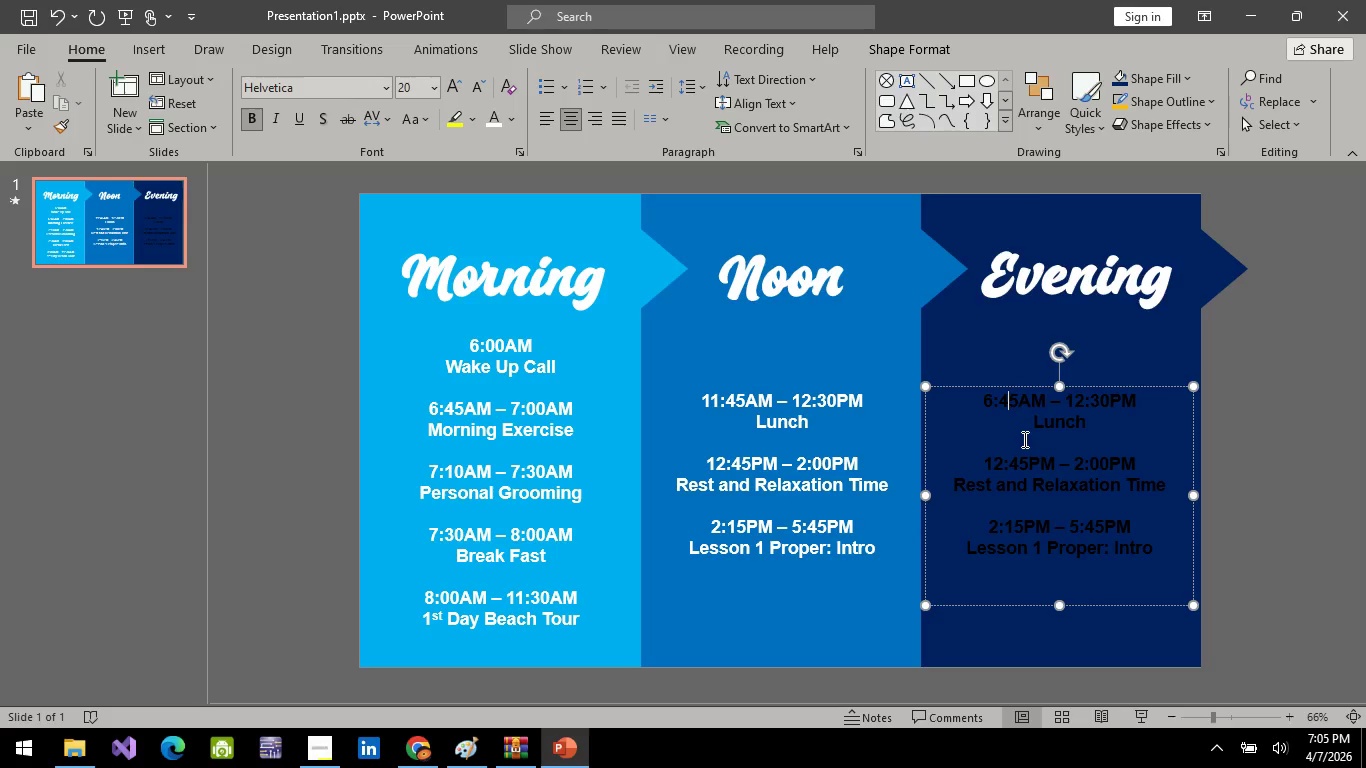 
key(ArrowRight)
 